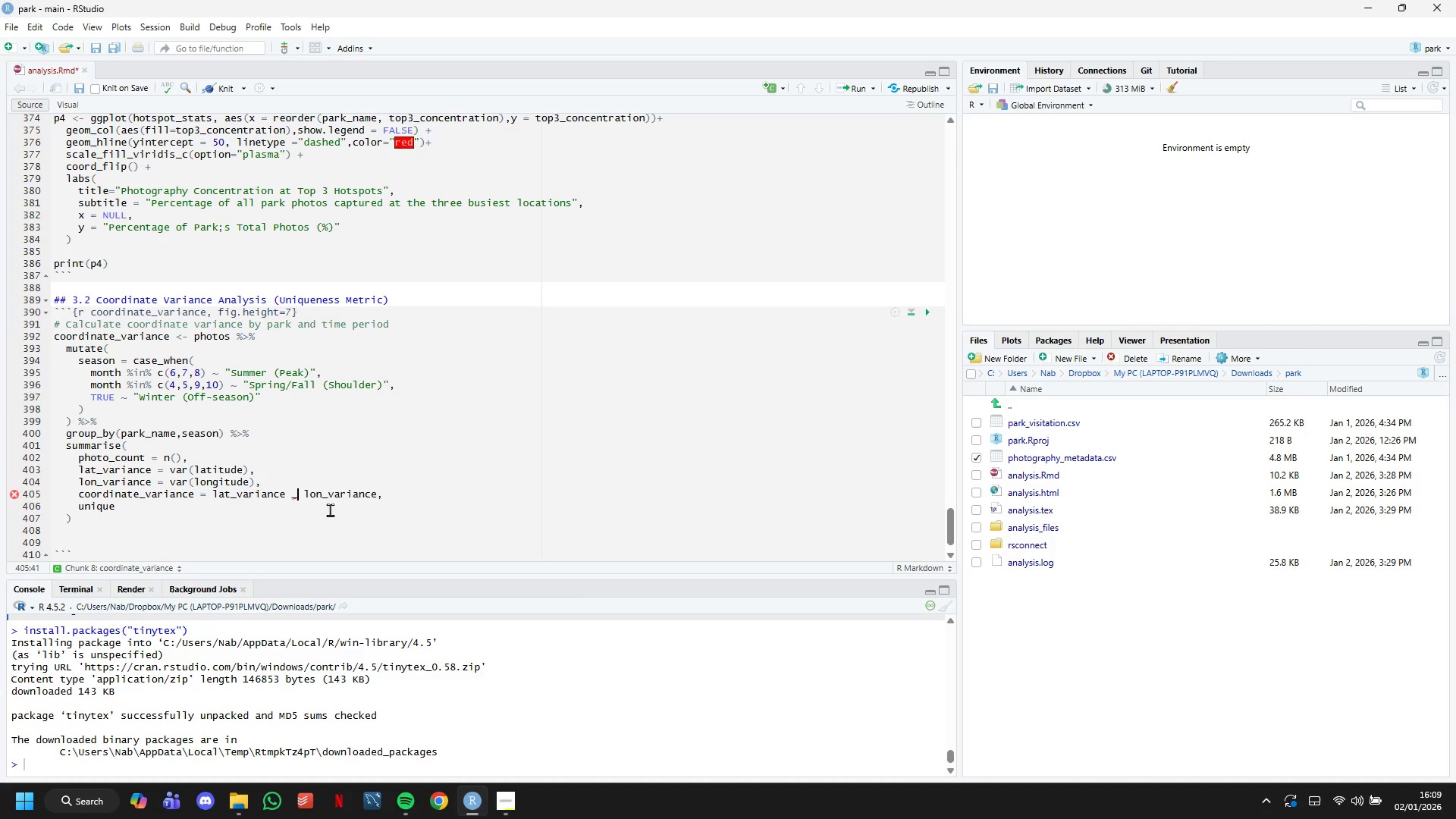 
key(Backspace)
 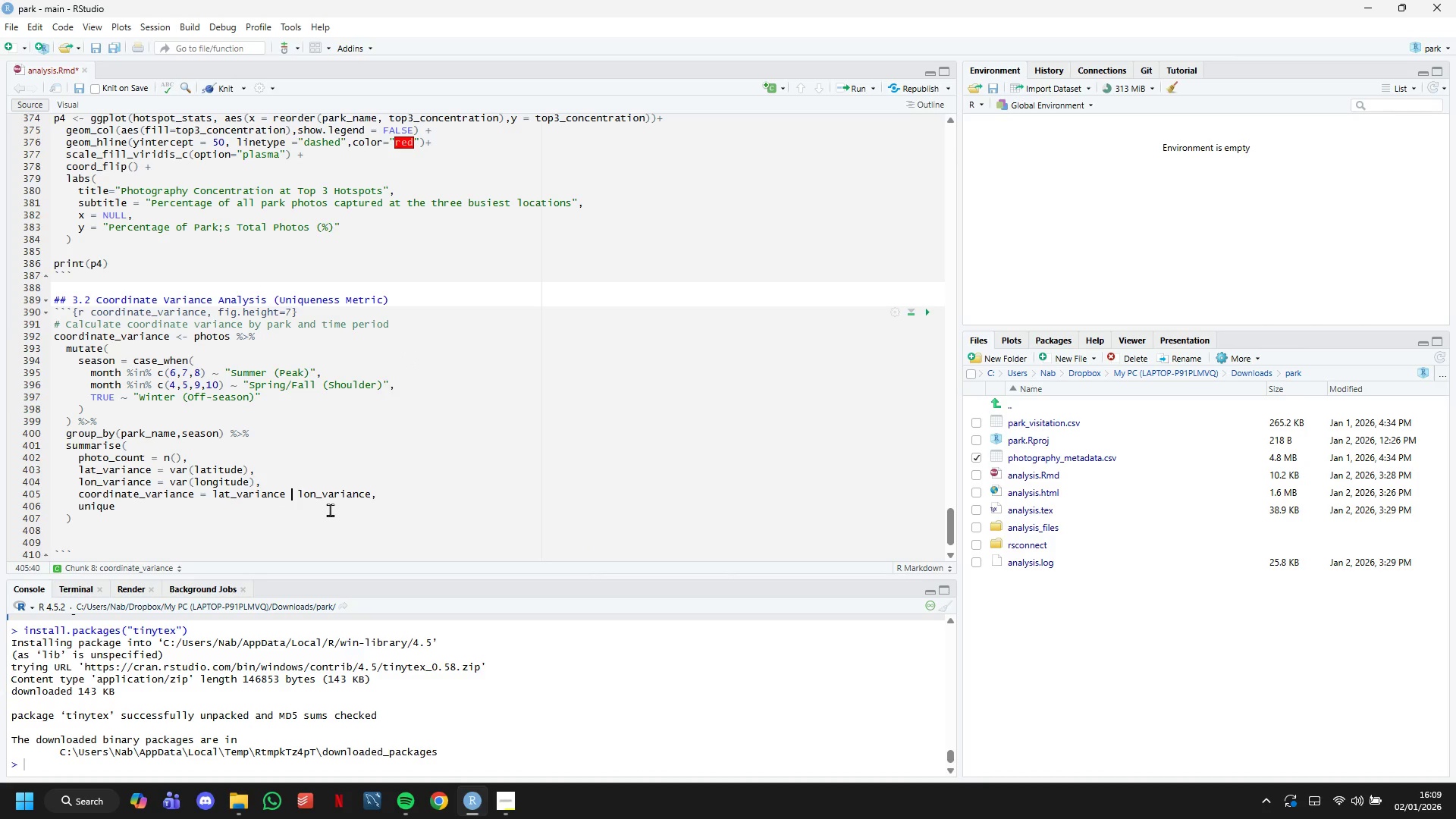 
key(Minus)
 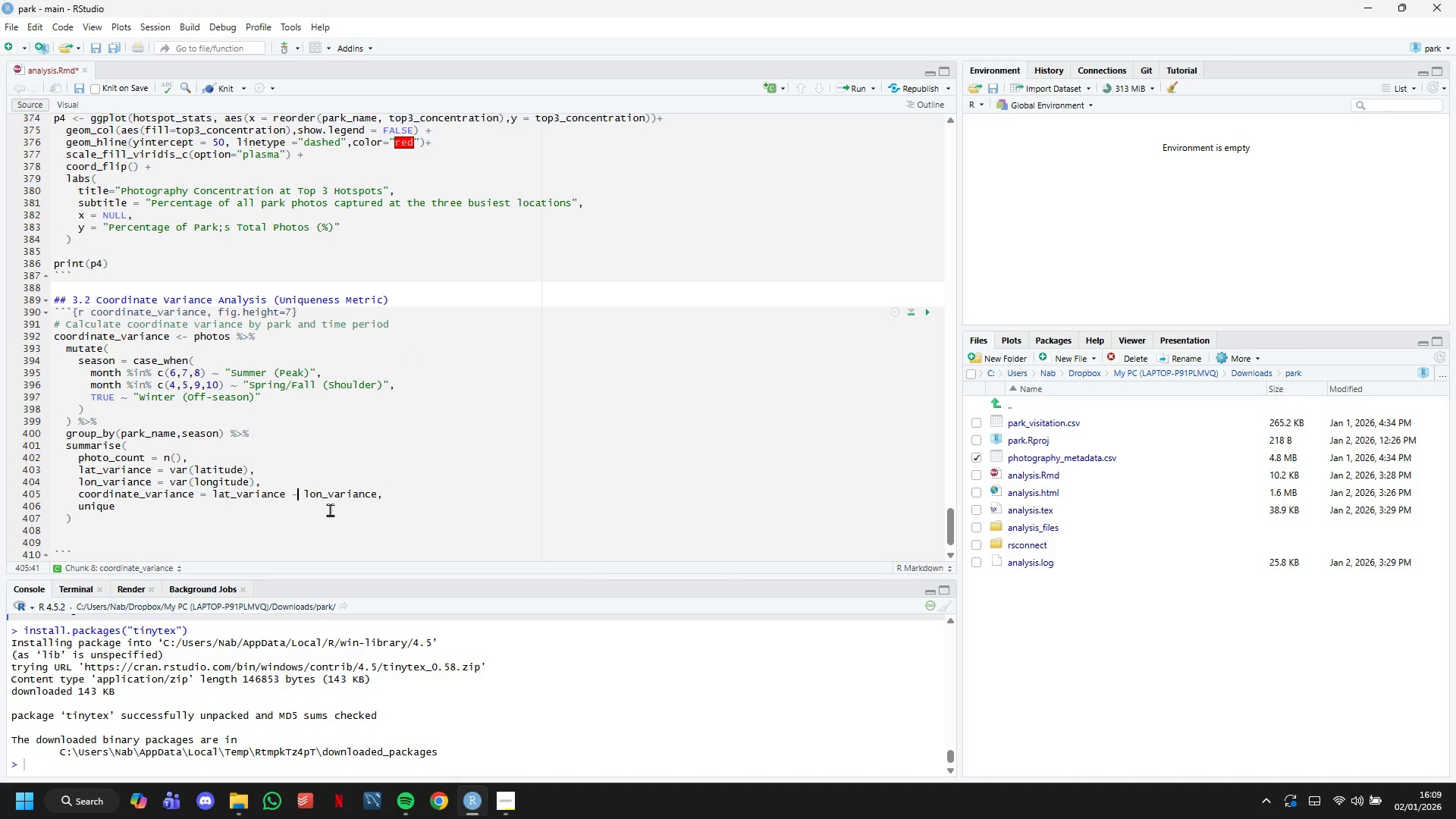 
key(ArrowDown)
 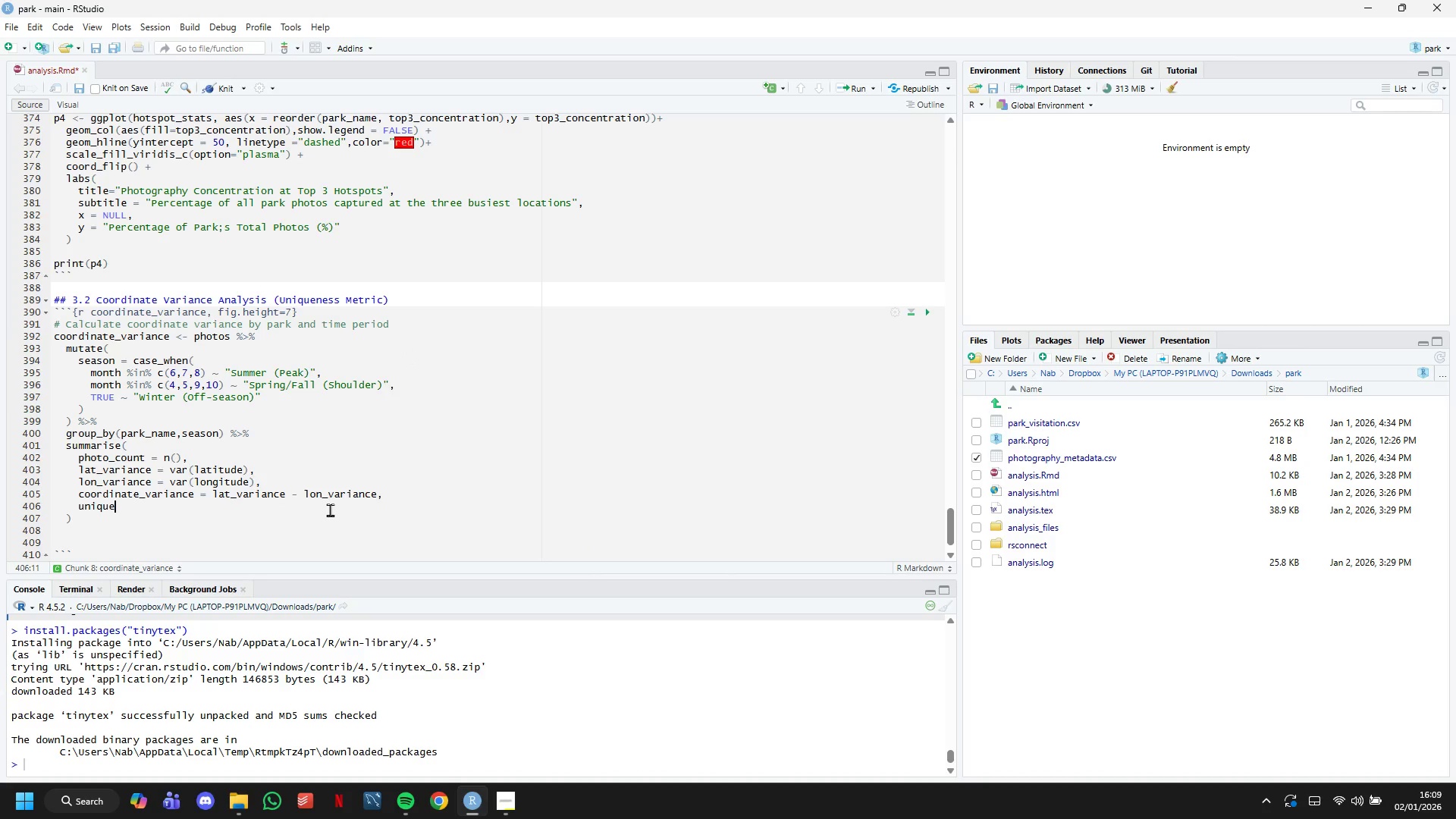 
type(_locations = n_distinct(paste(round(a)
key(Backspace)
type(latitude,4)
 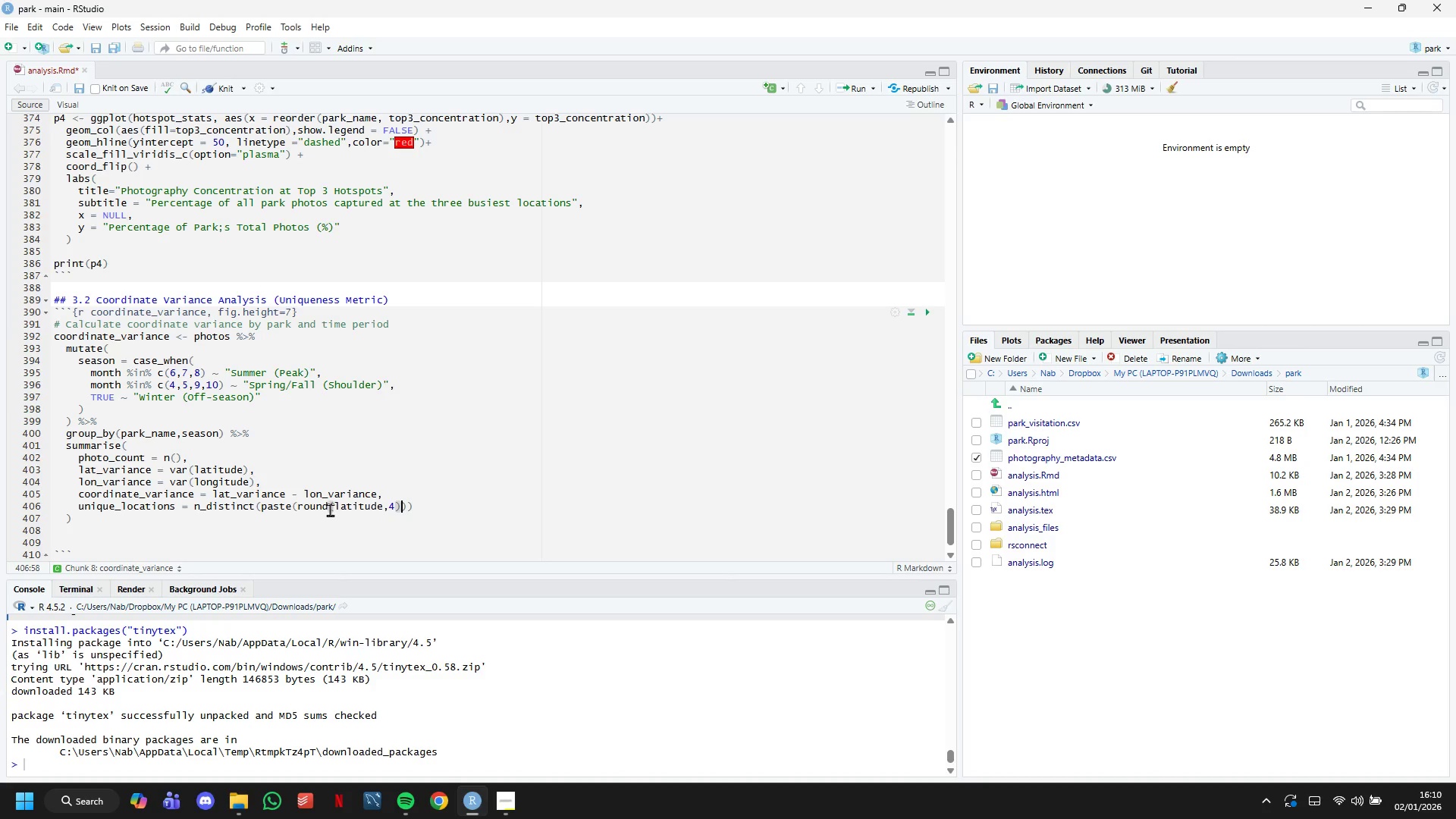 
 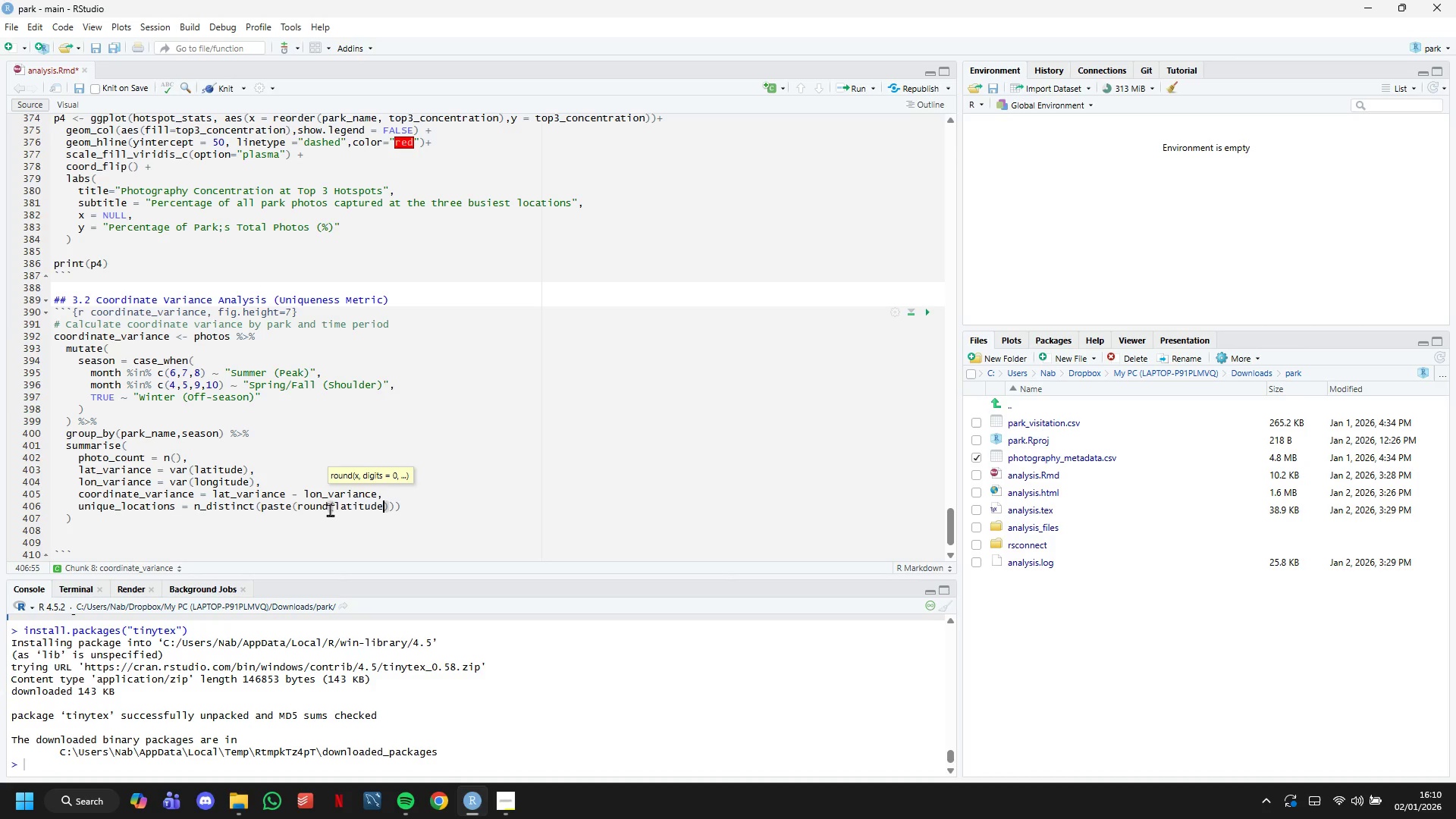 
key(ArrowRight)
 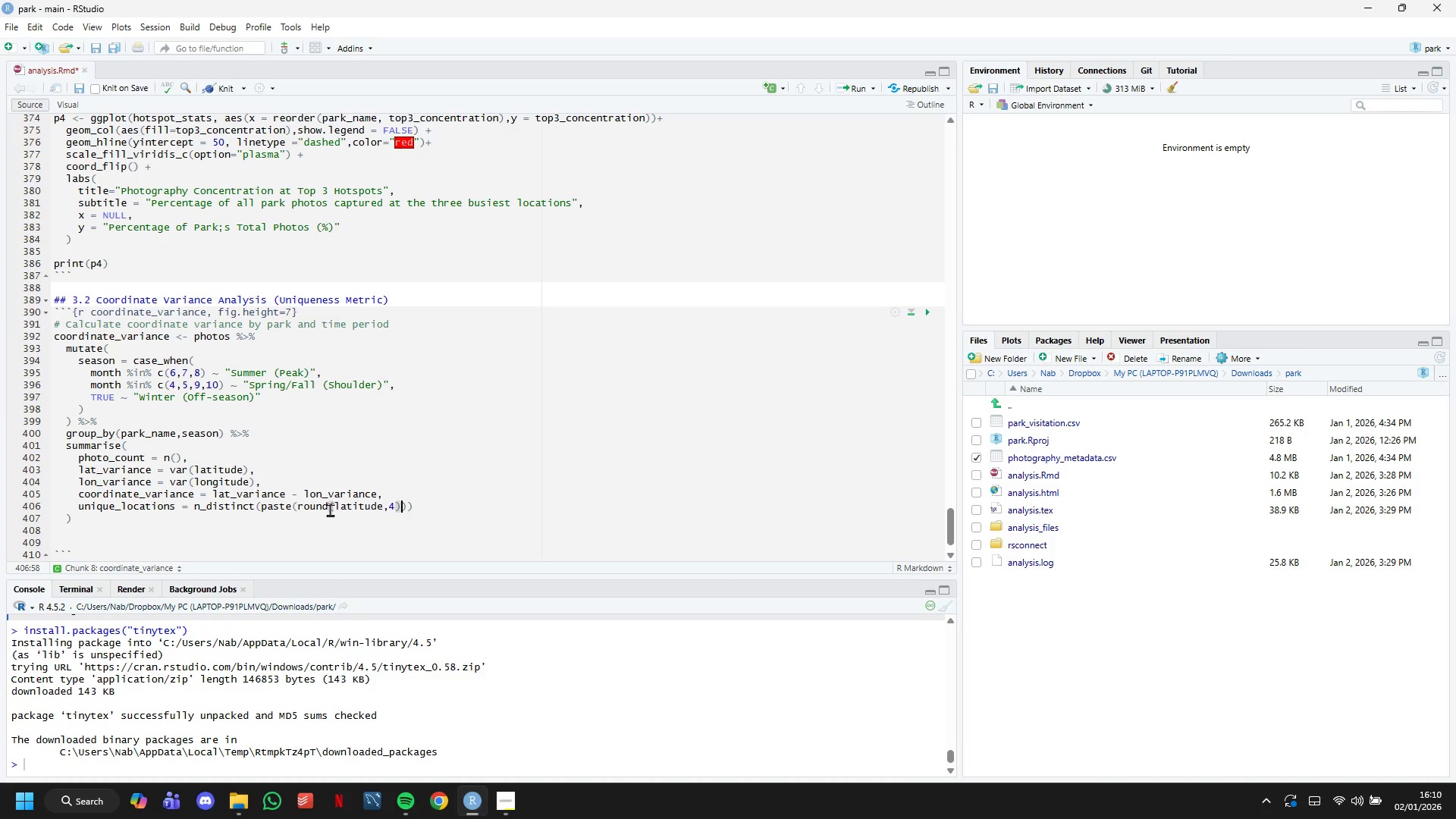 
type(, round(longitude, 4)
 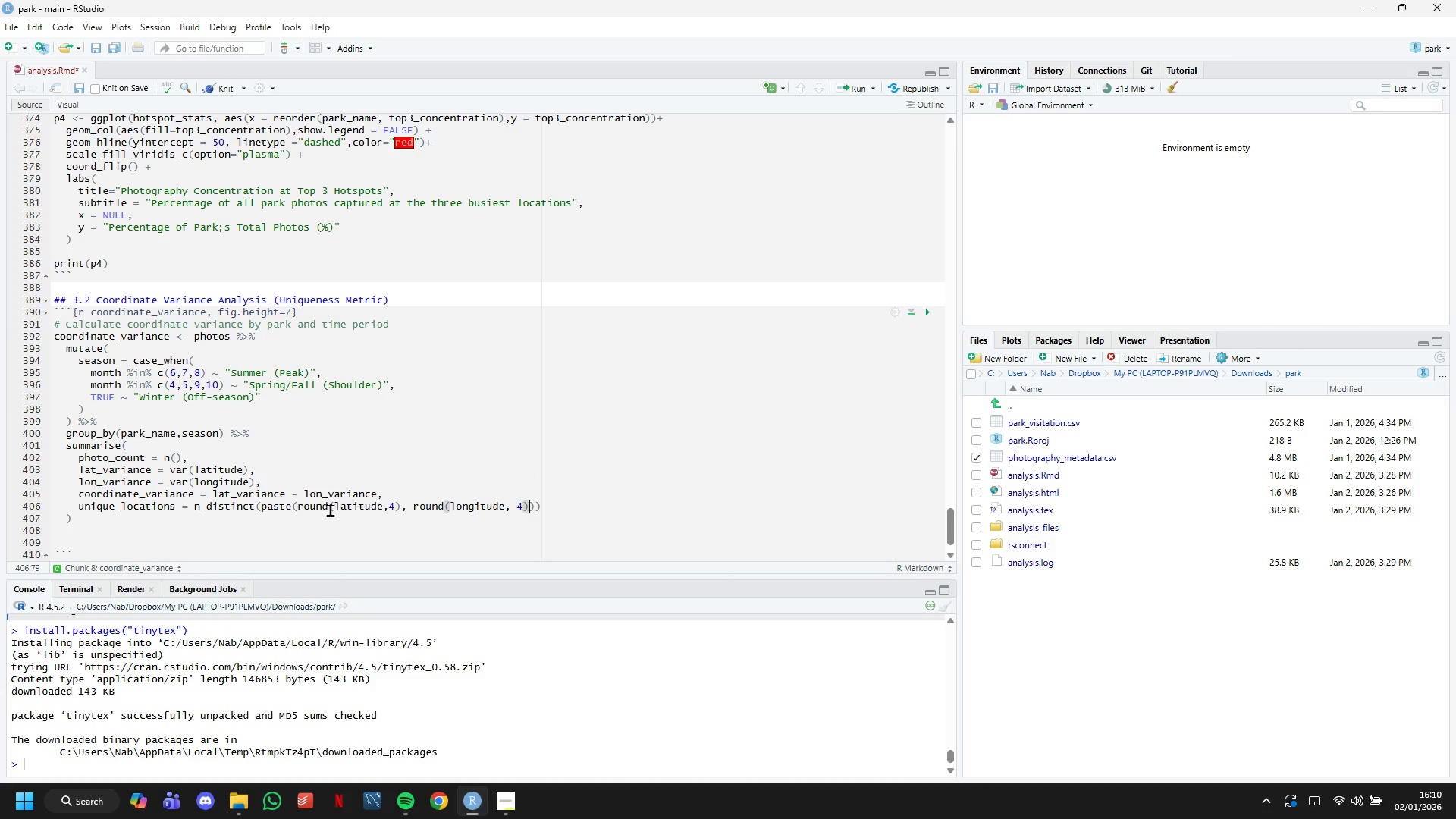 
 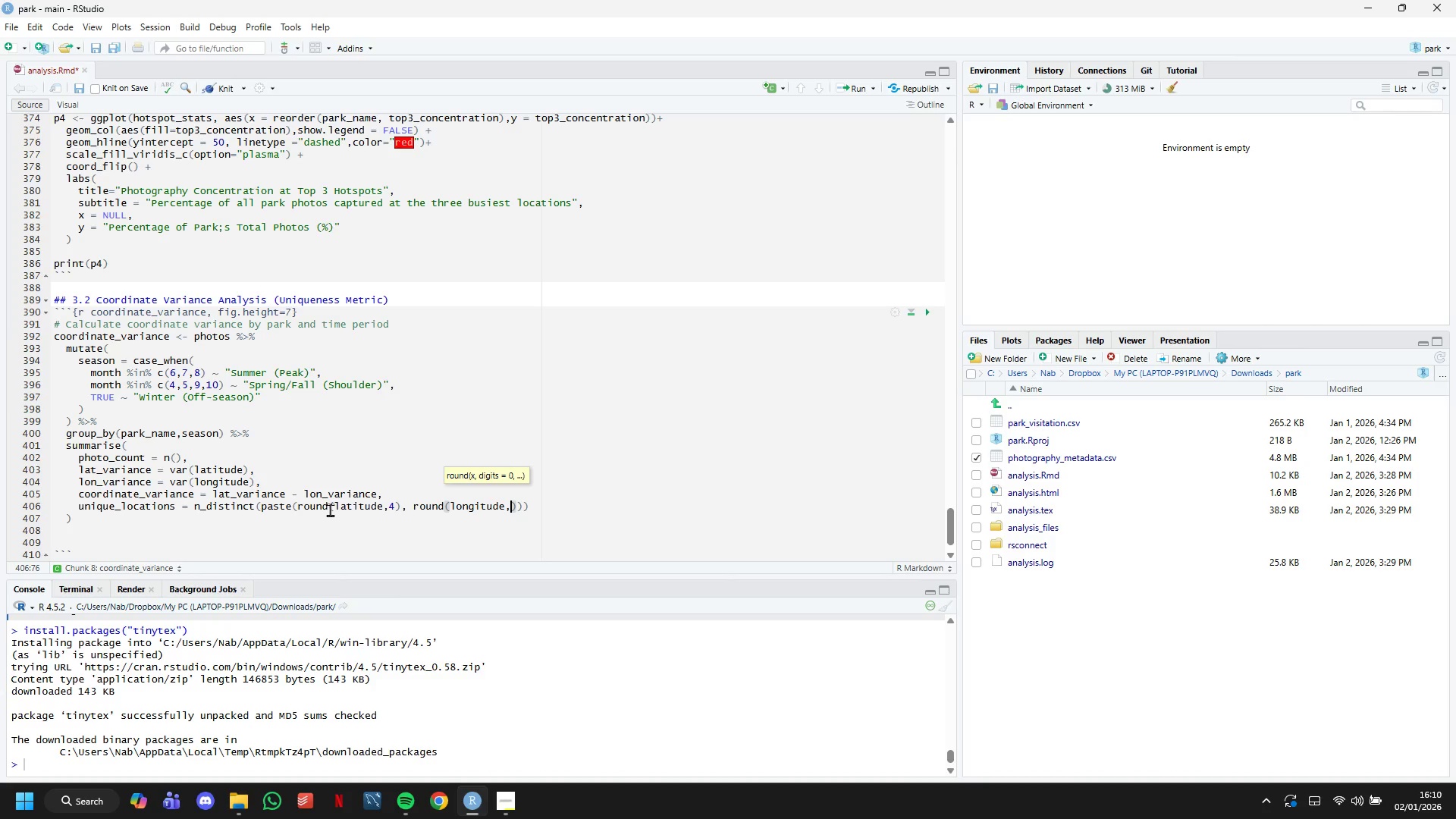 
key(ArrowRight)
 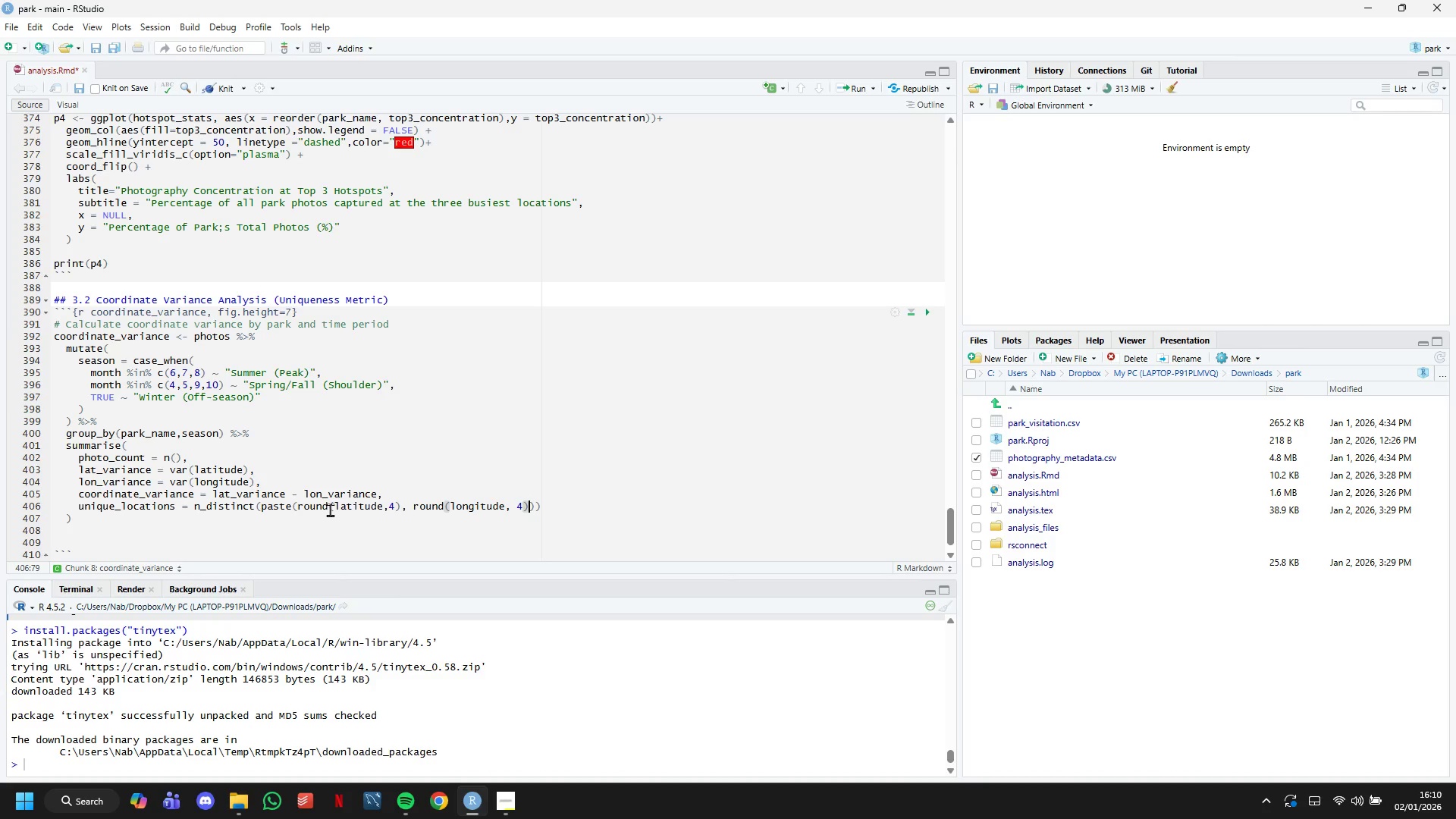 
key(ArrowRight)
 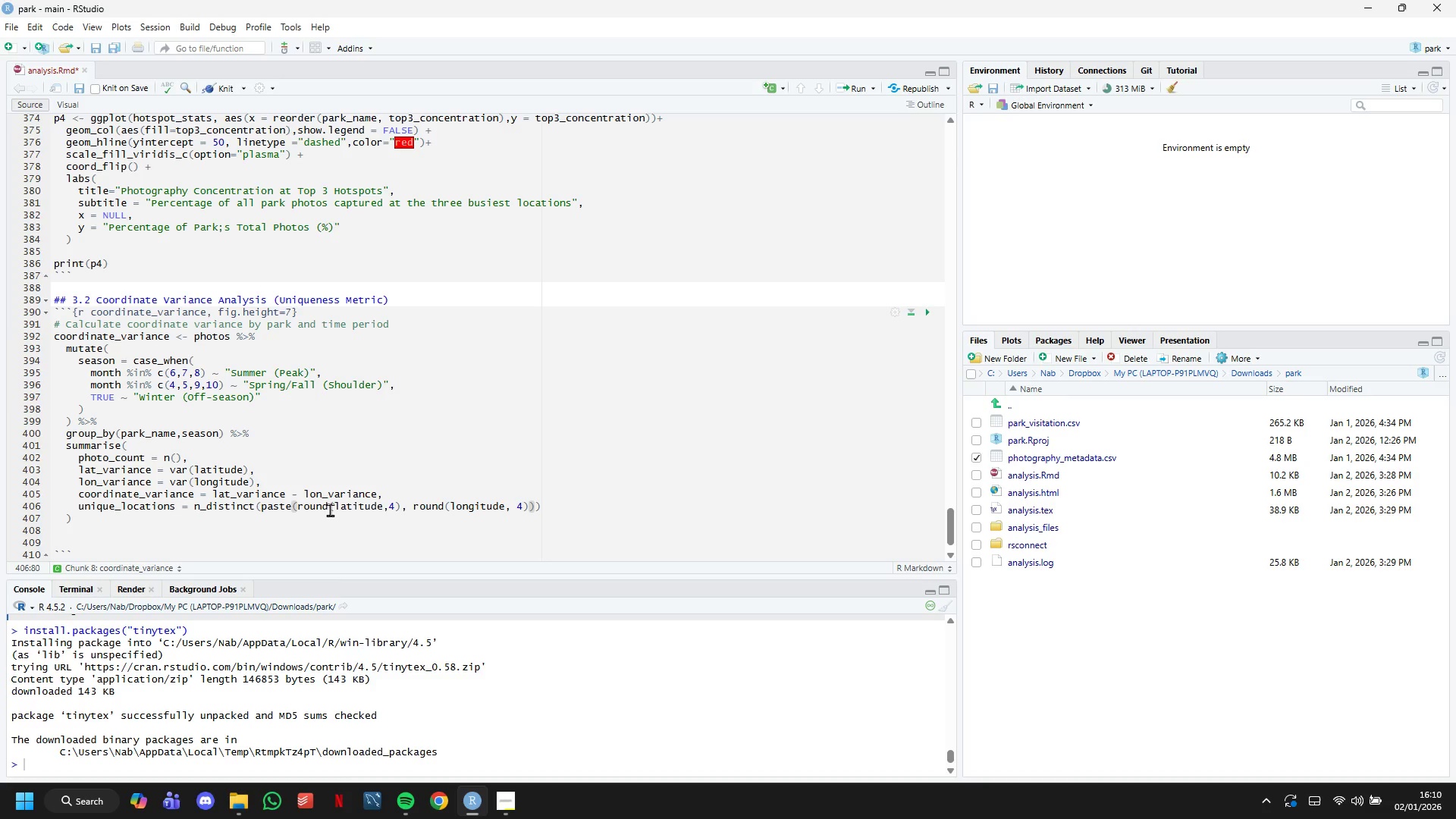 
key(ArrowRight)
 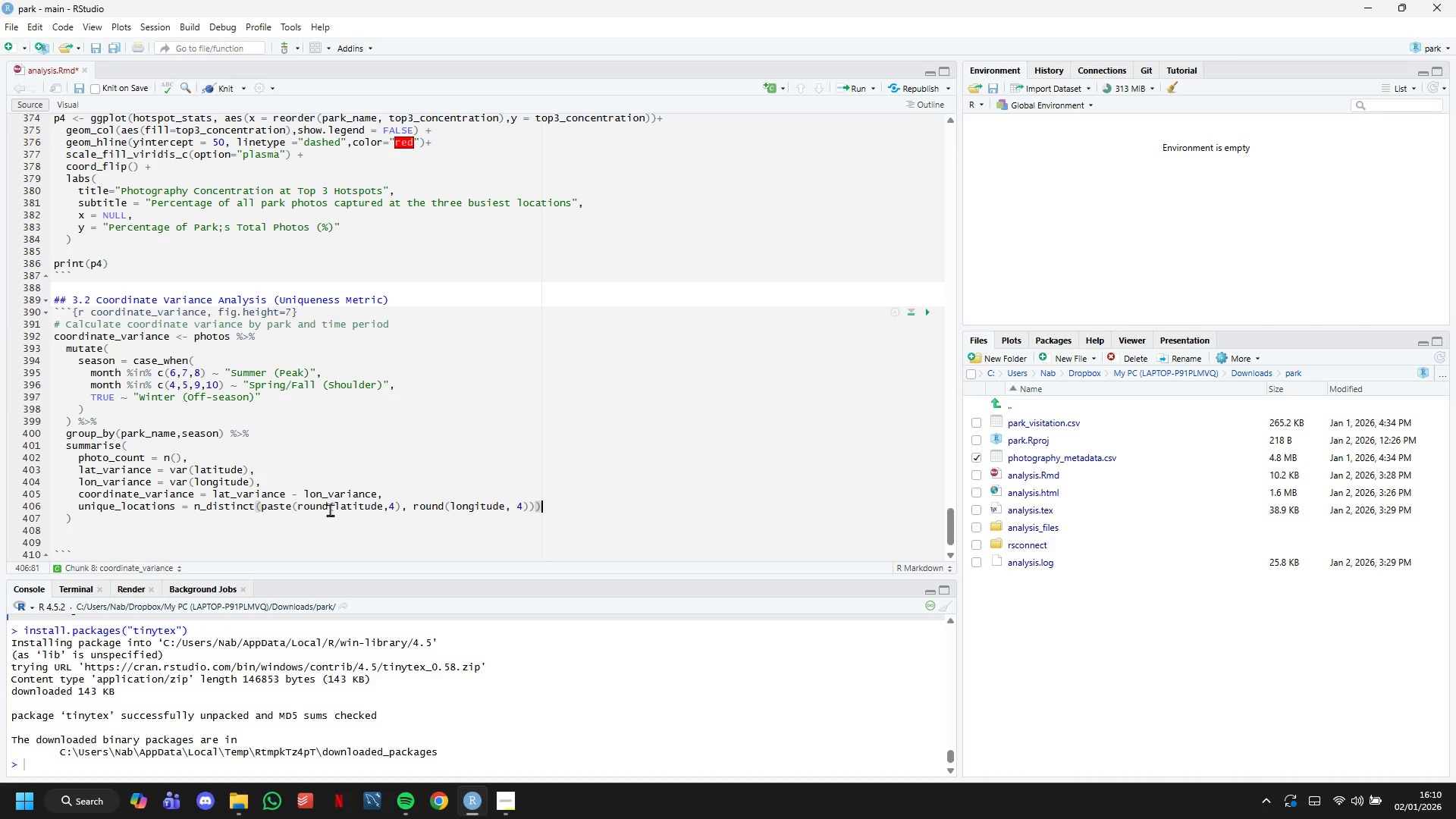 
key(Comma)
 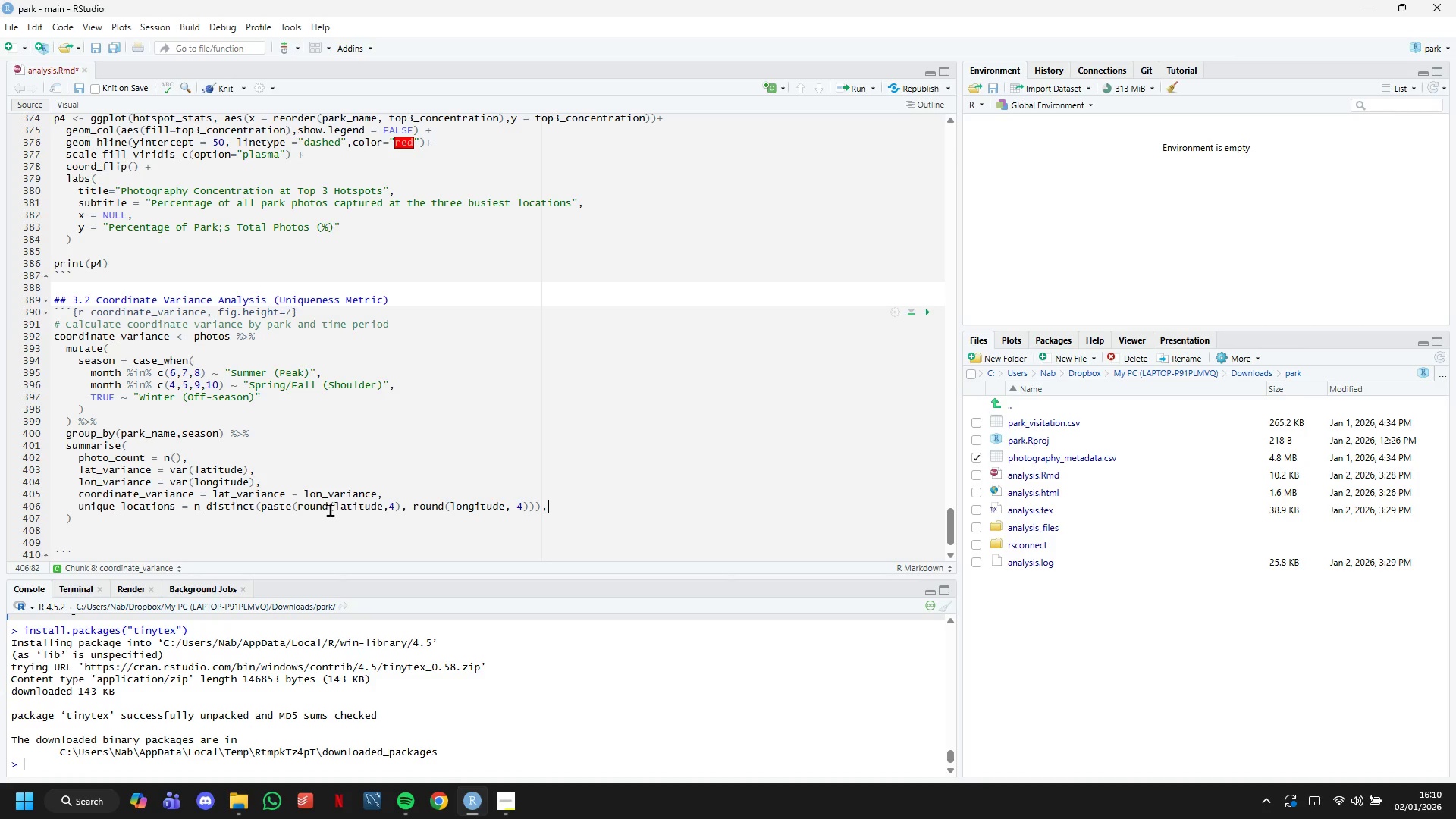 
key(Enter)
 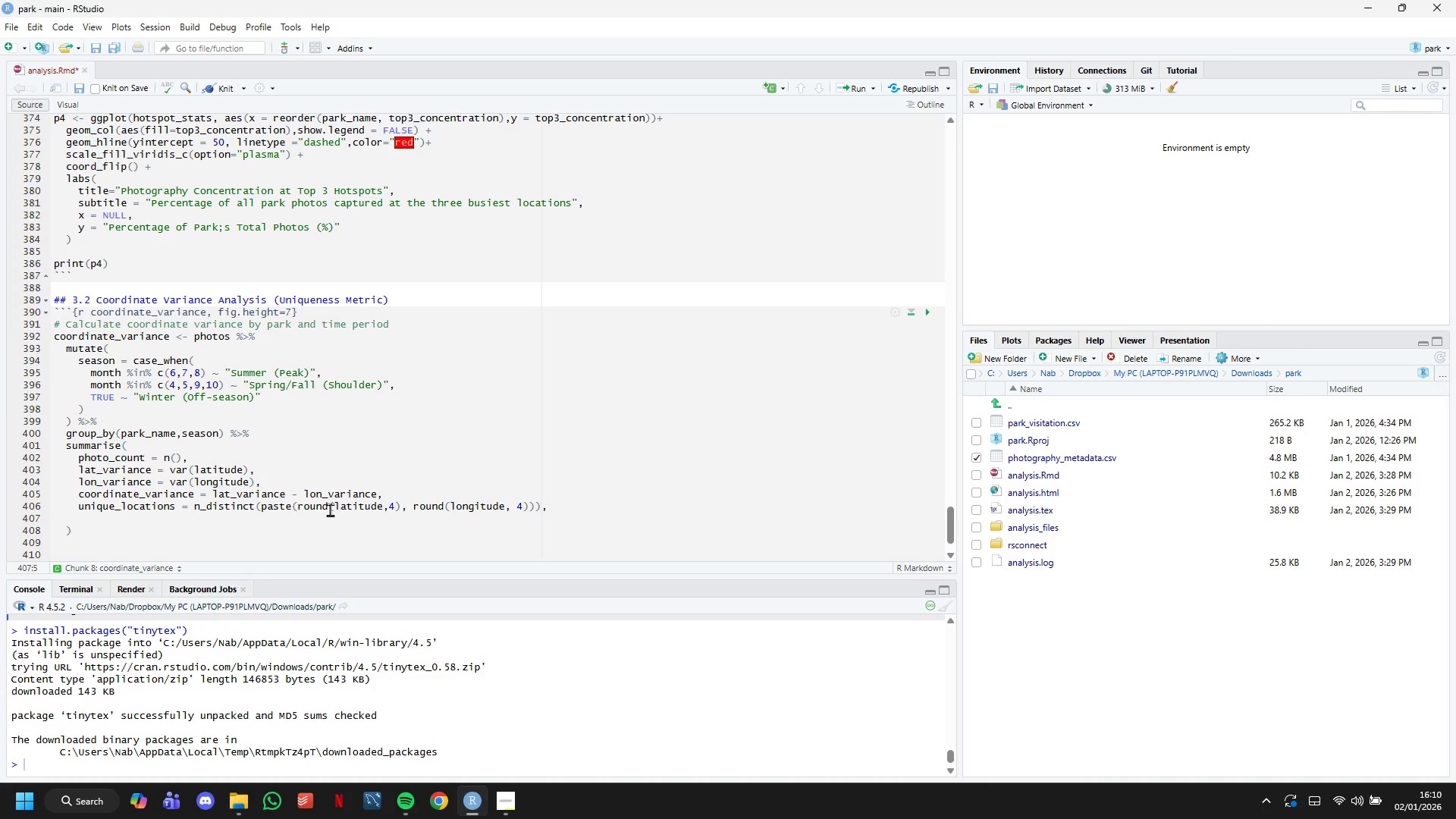 
type(.groups = "f)
key(Backspace)
type(drop)
 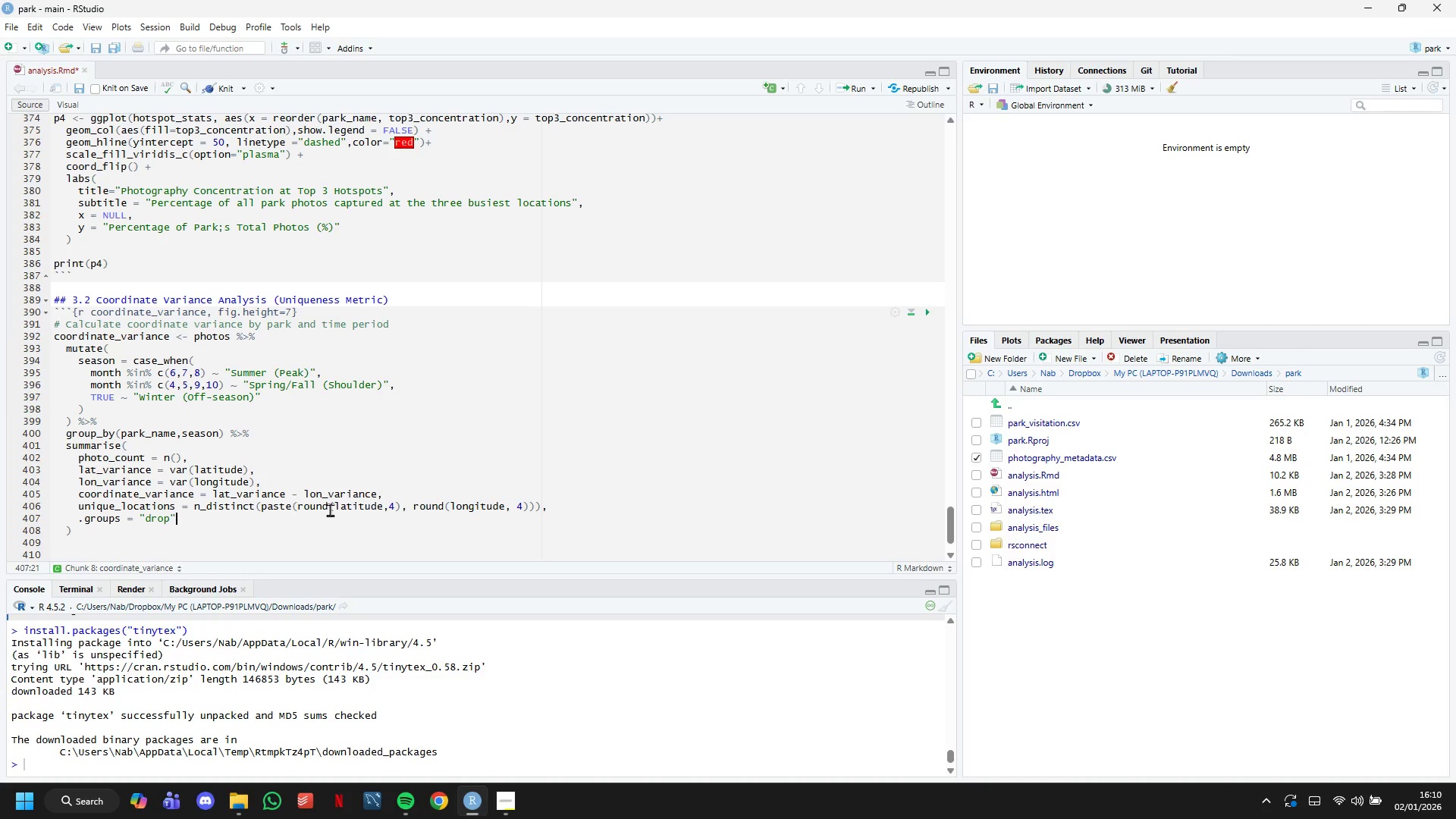 
 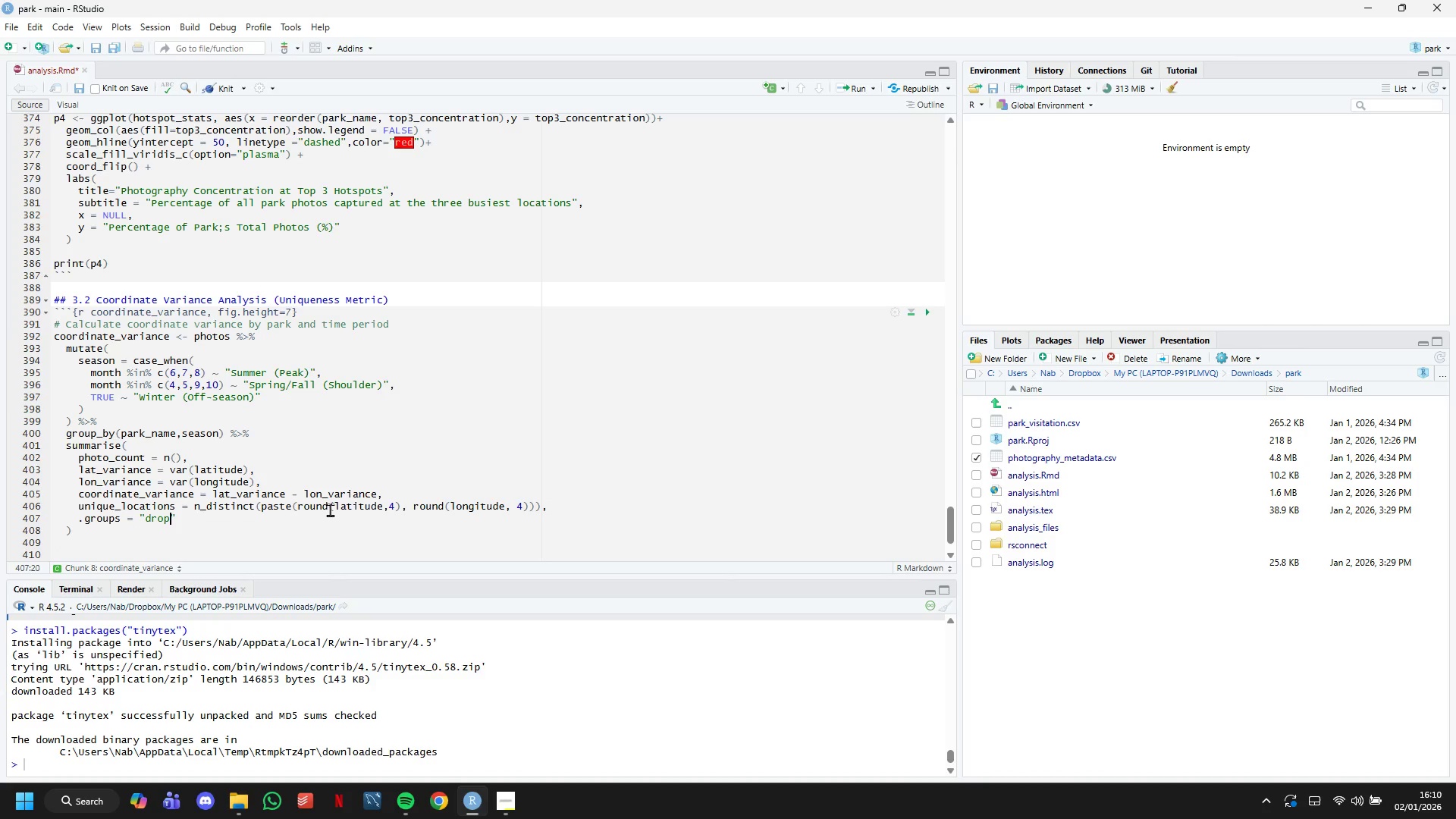 
key(ArrowRight)
 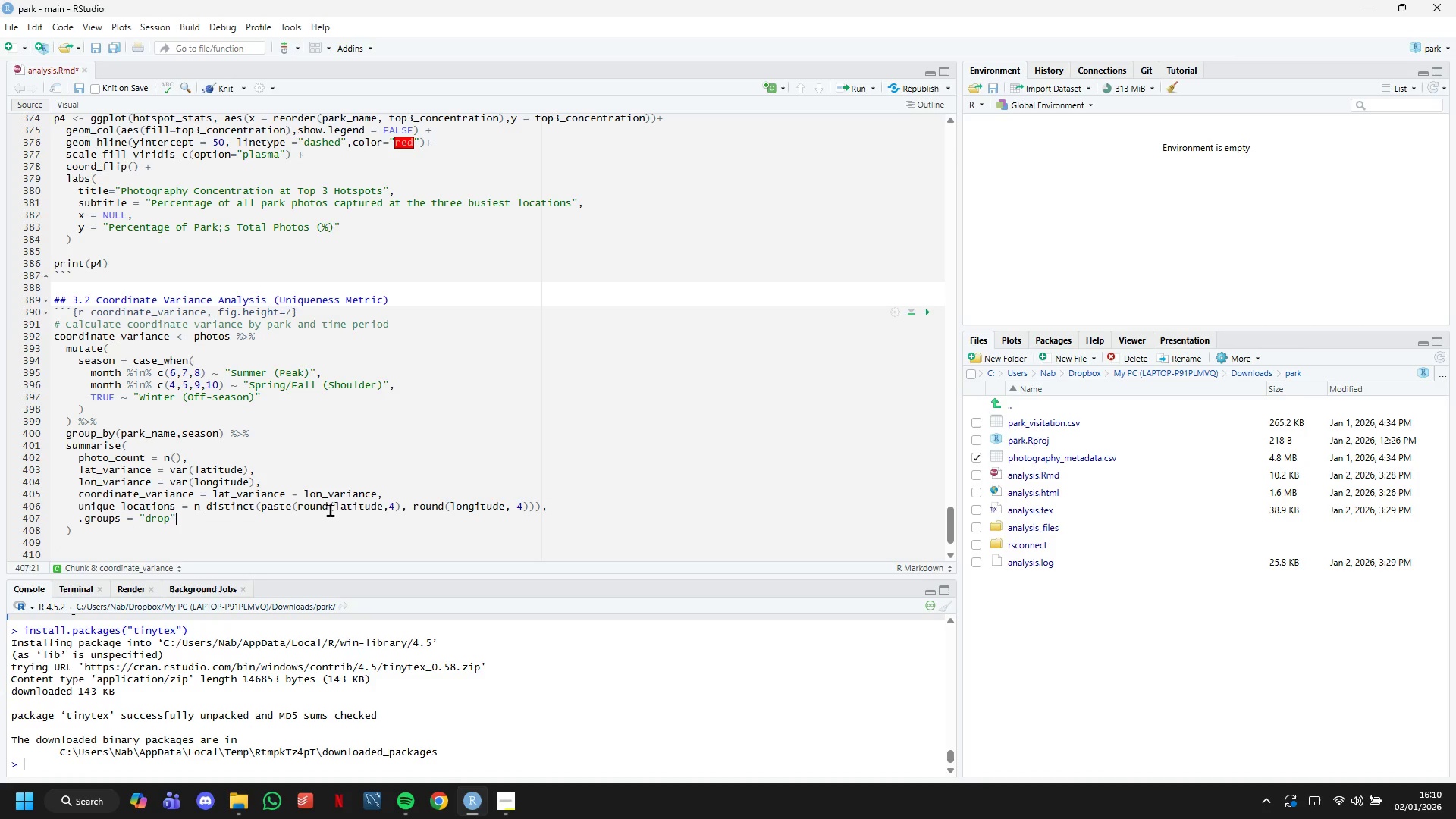 
key(ArrowDown)
 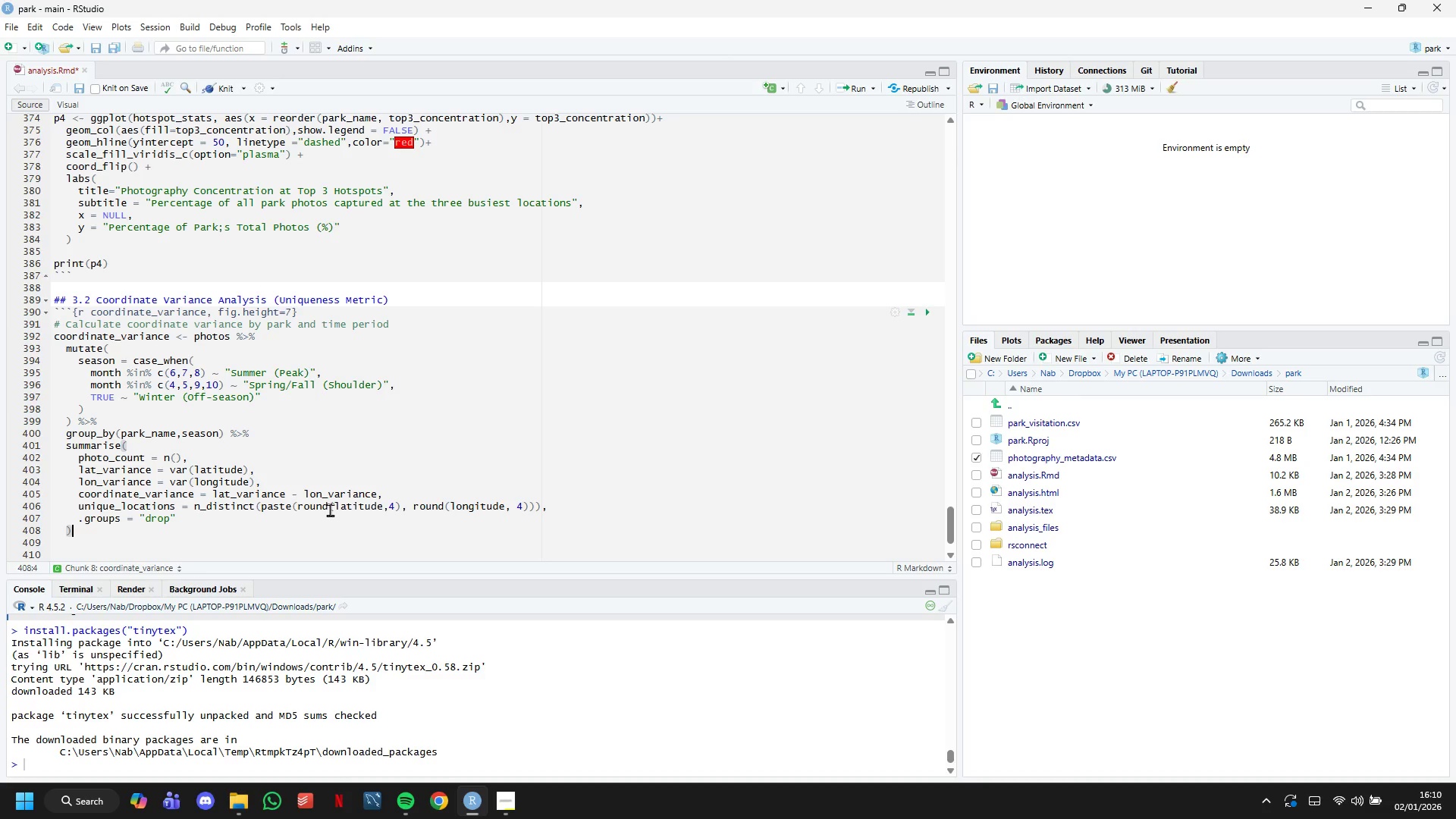 
key(Shift+ShiftRight)
 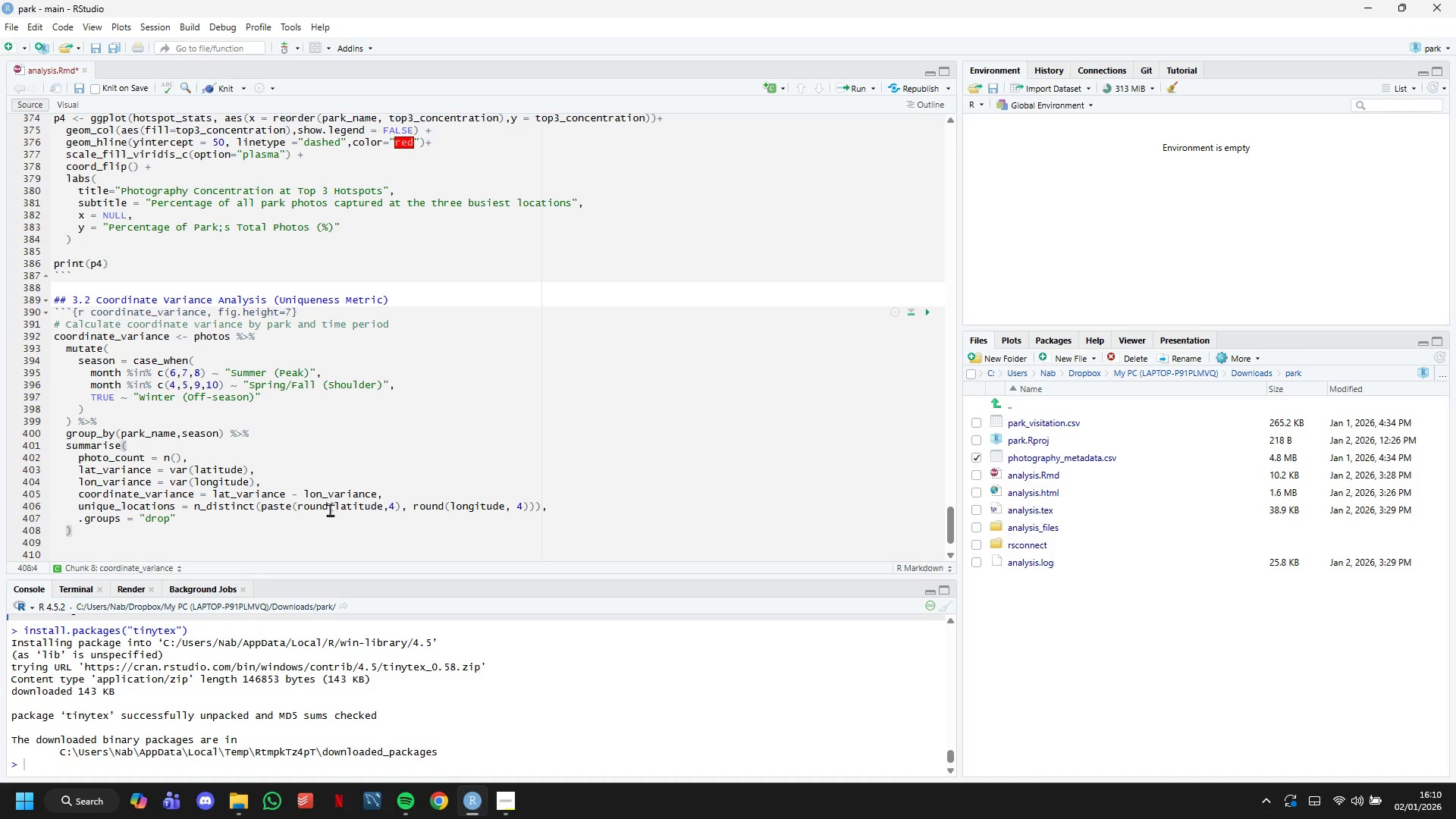 
key(Shift+ShiftRight)
 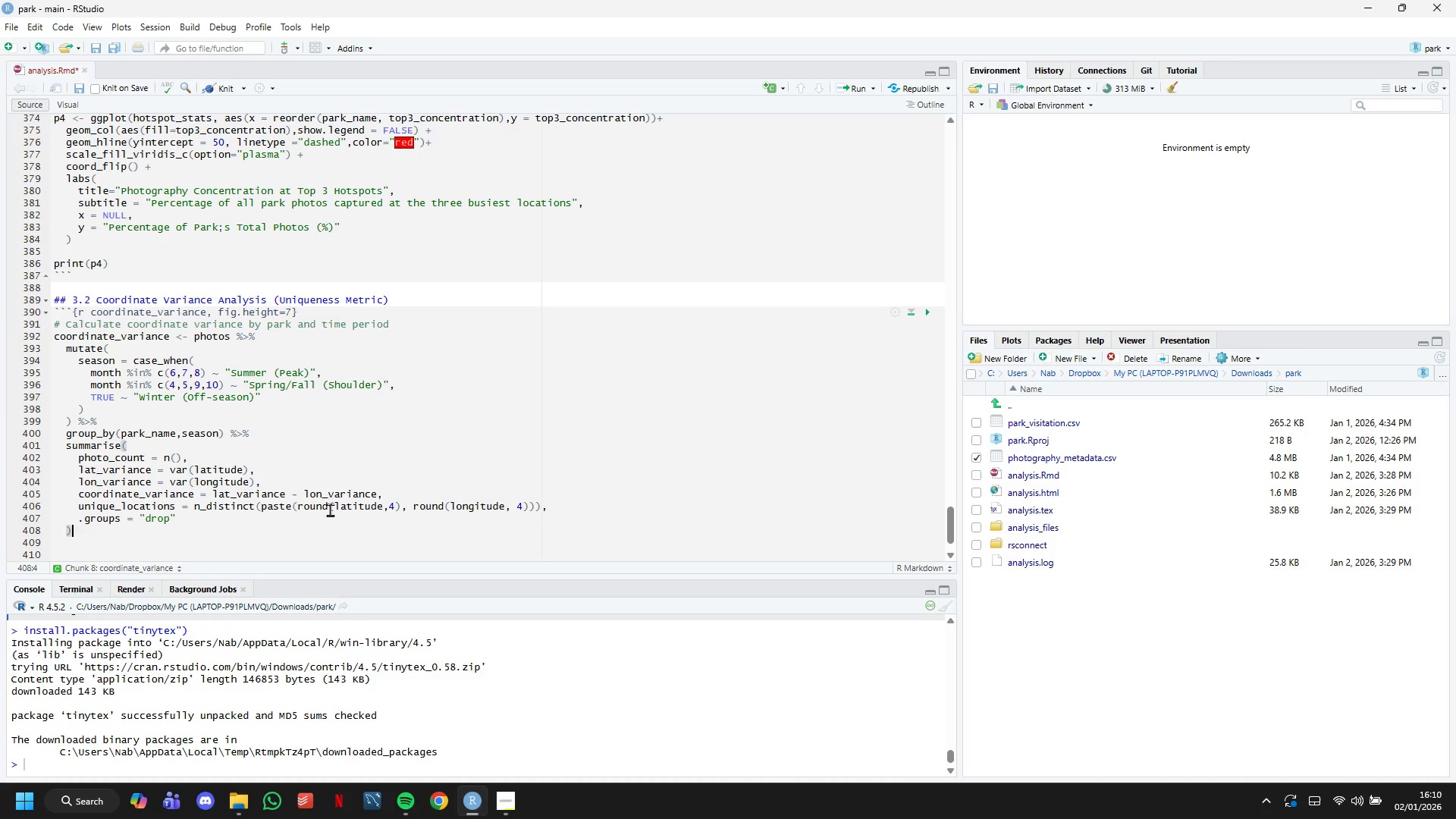 
key(Shift+ShiftRight)
 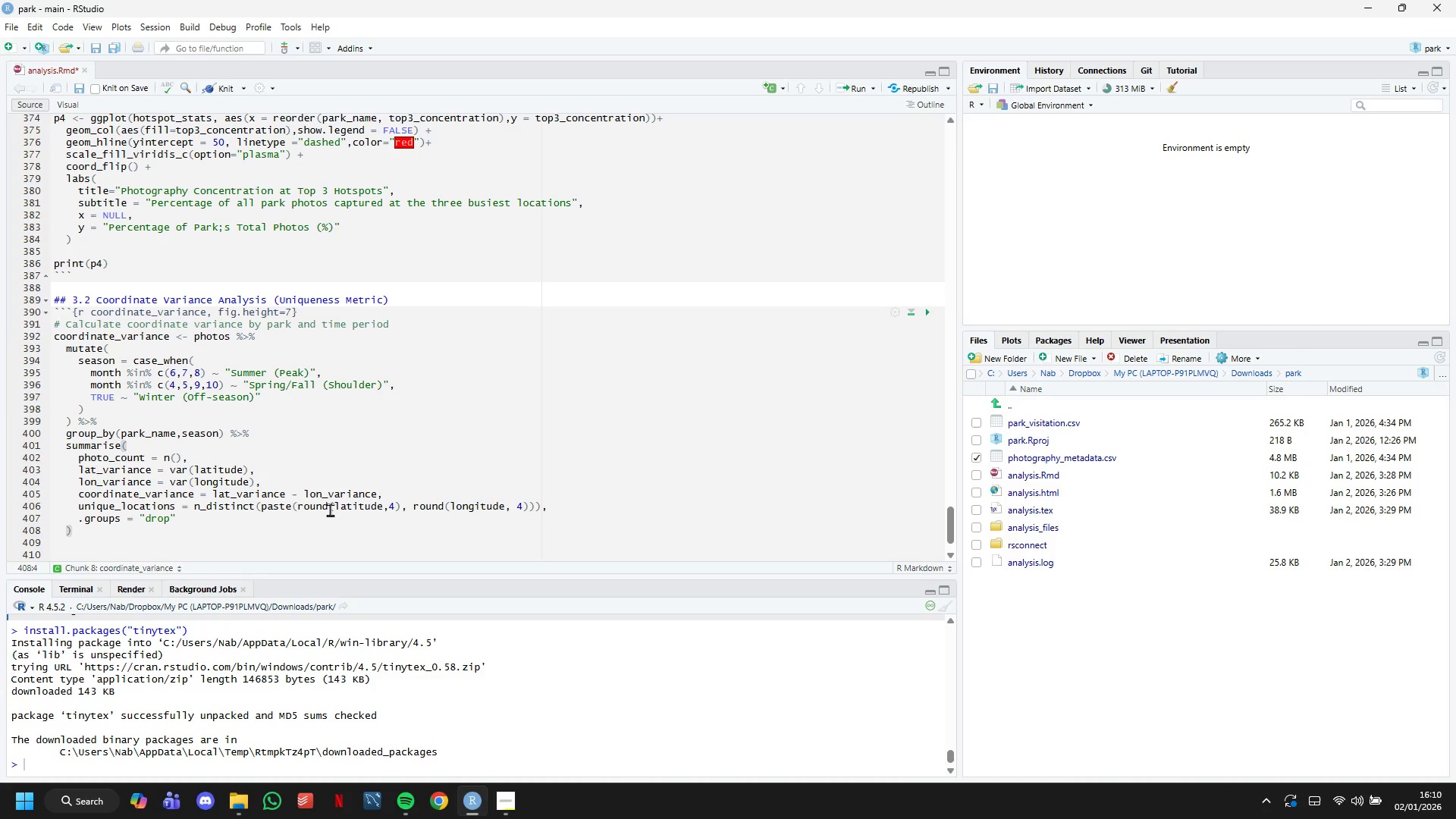 
key(Shift+ShiftRight)
 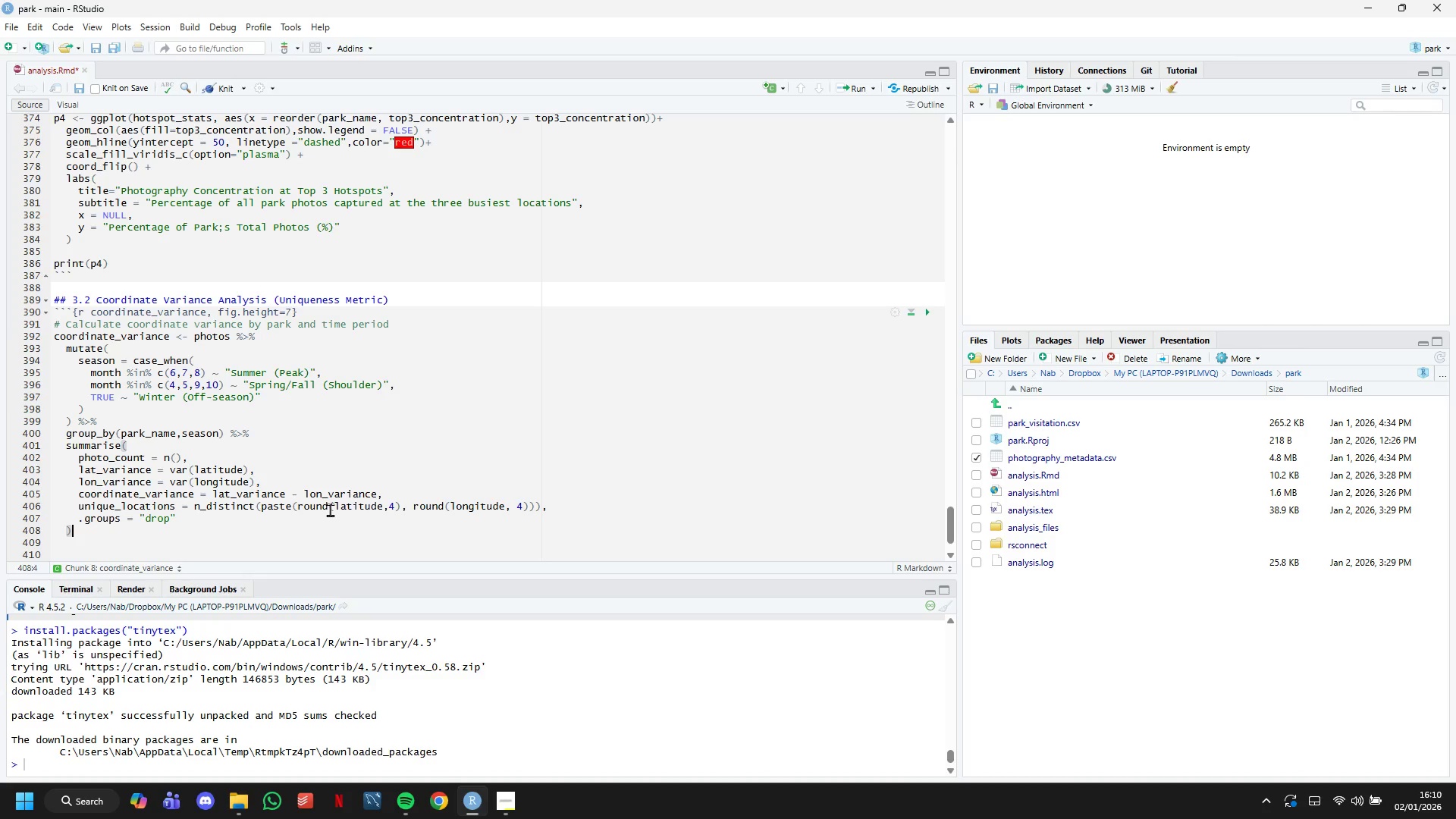 
key(Enter)
 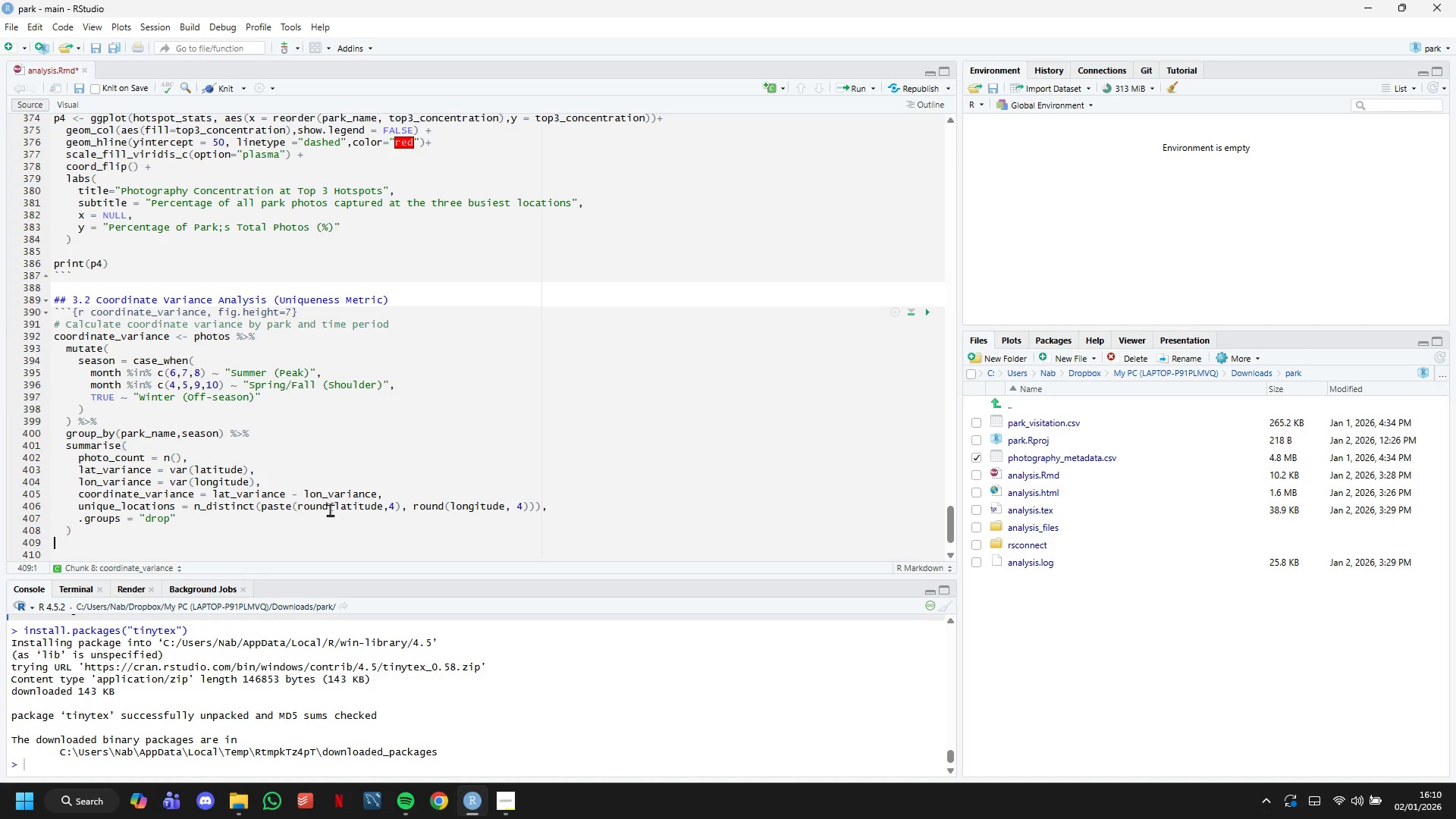 
key(Enter)
 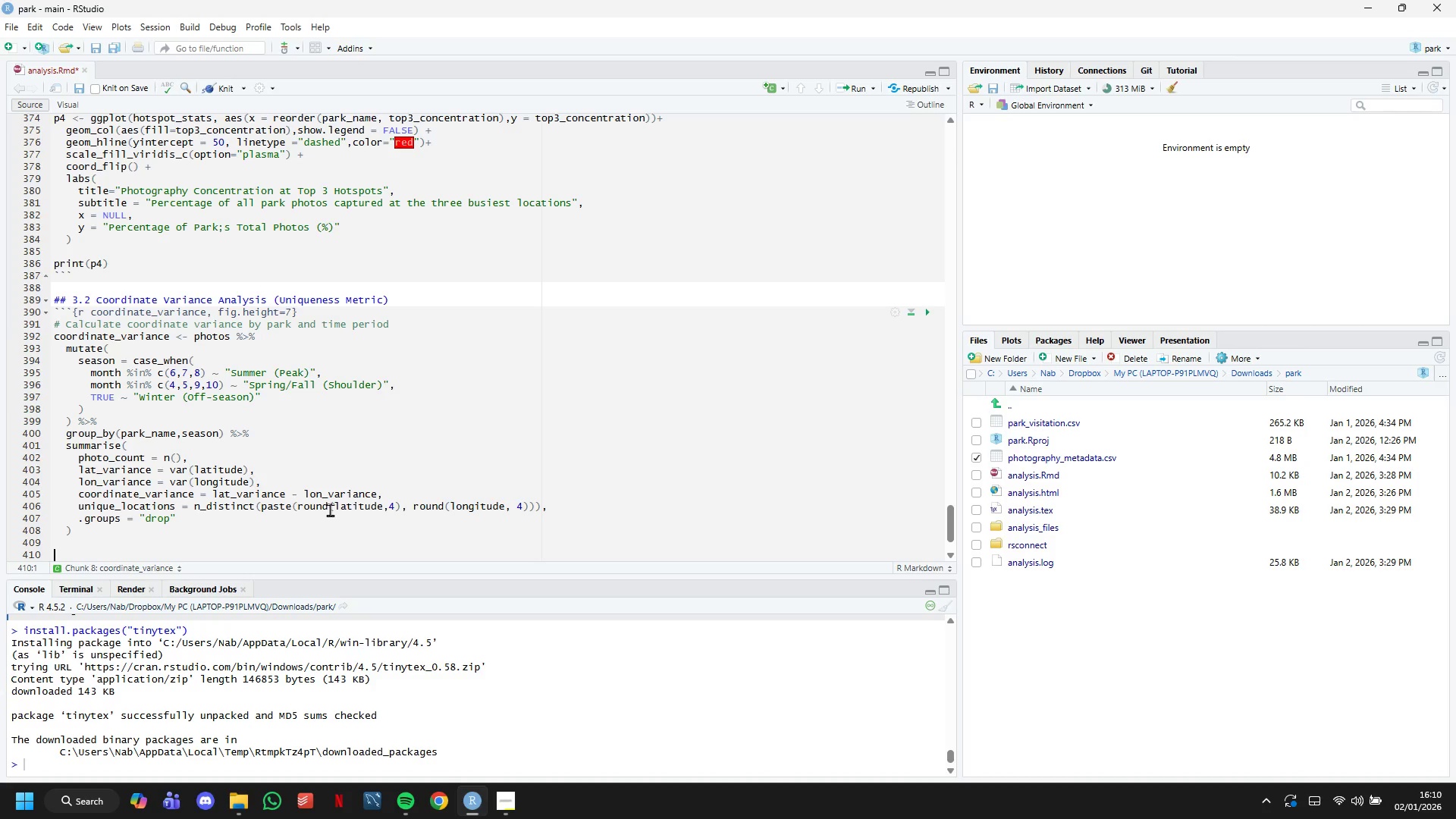 
type(# Join wit visitor daa)
key(Backspace)
type(ta)
 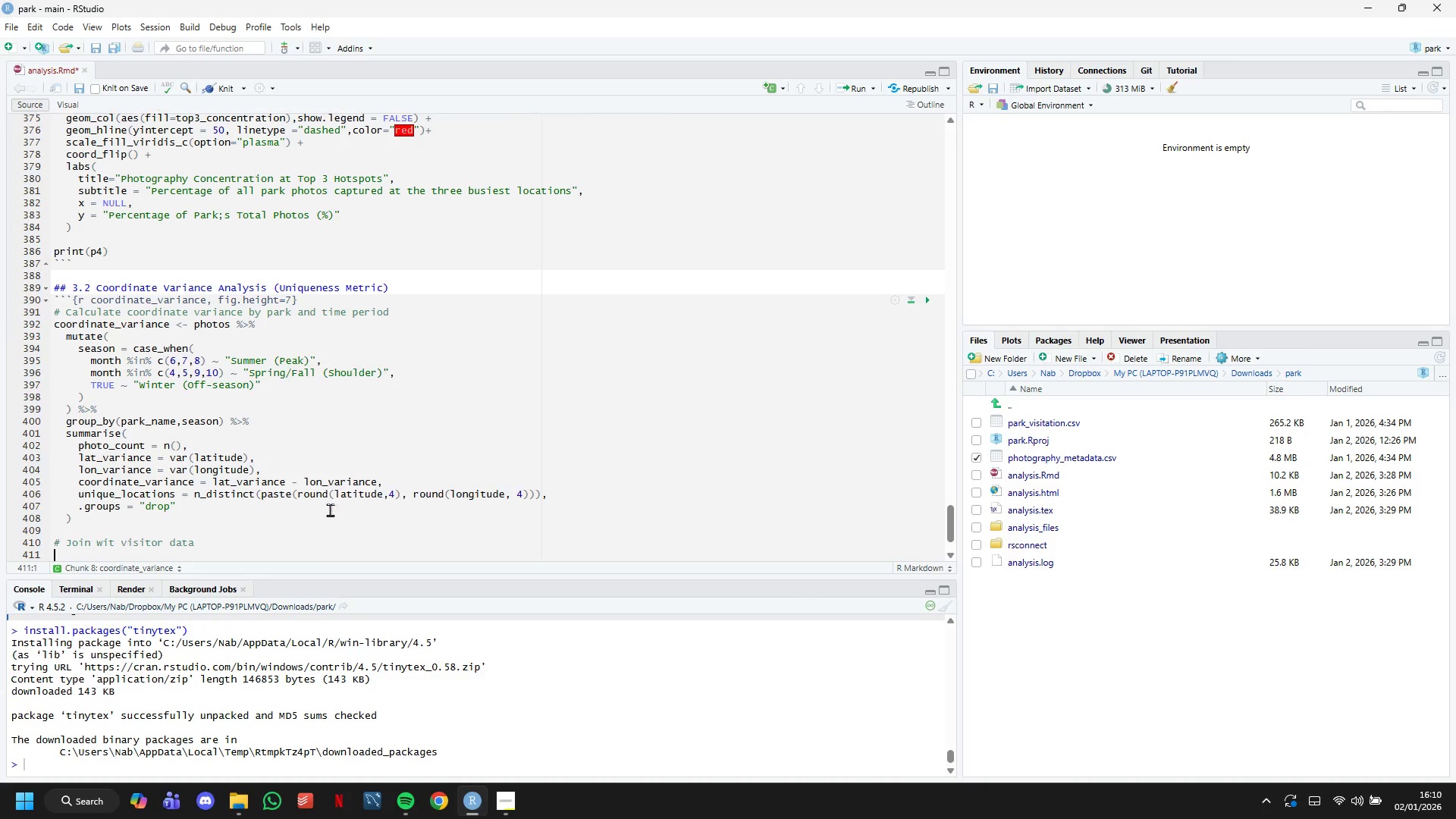 
key(Enter)
 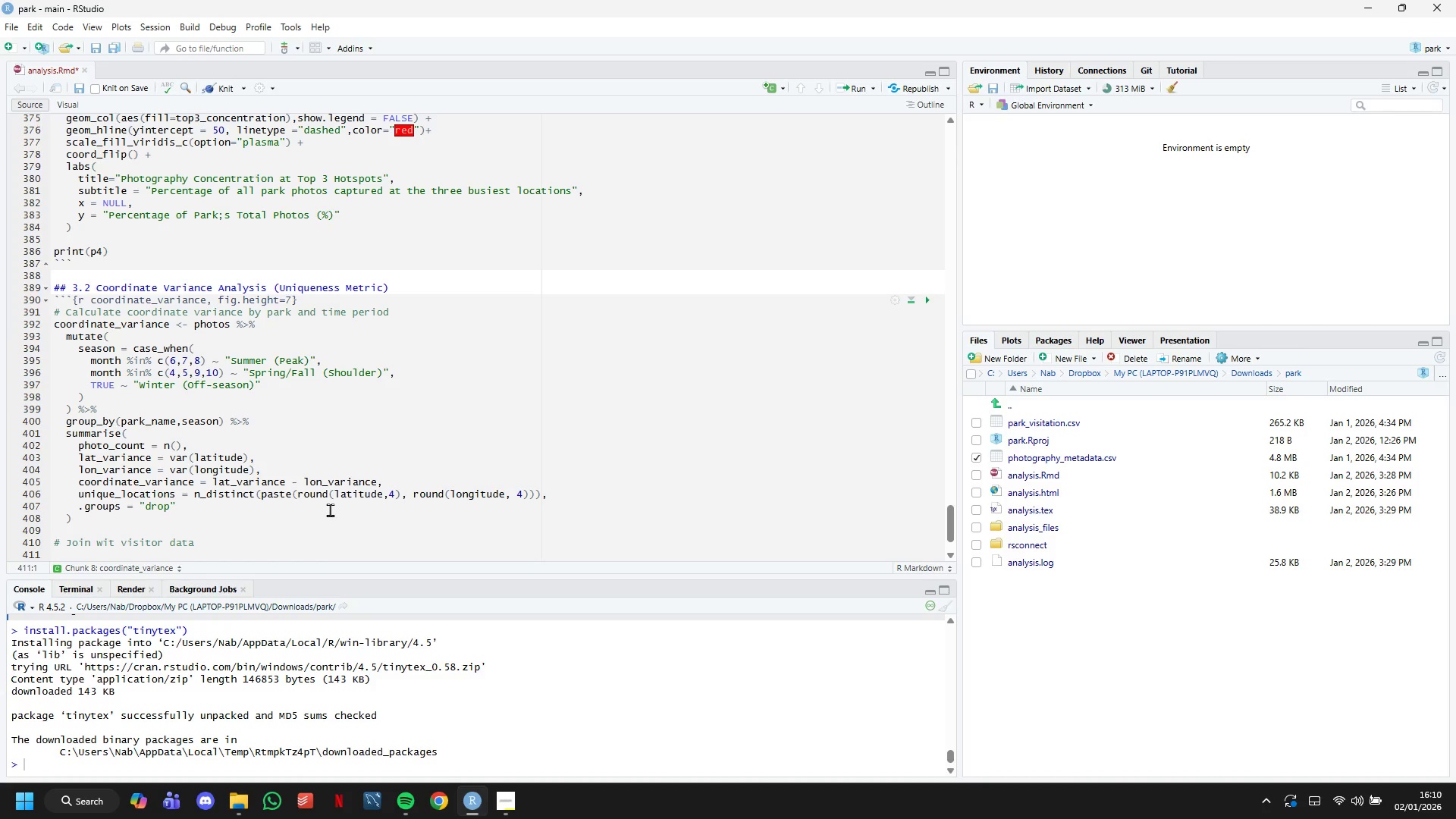 
wait(13.58)
 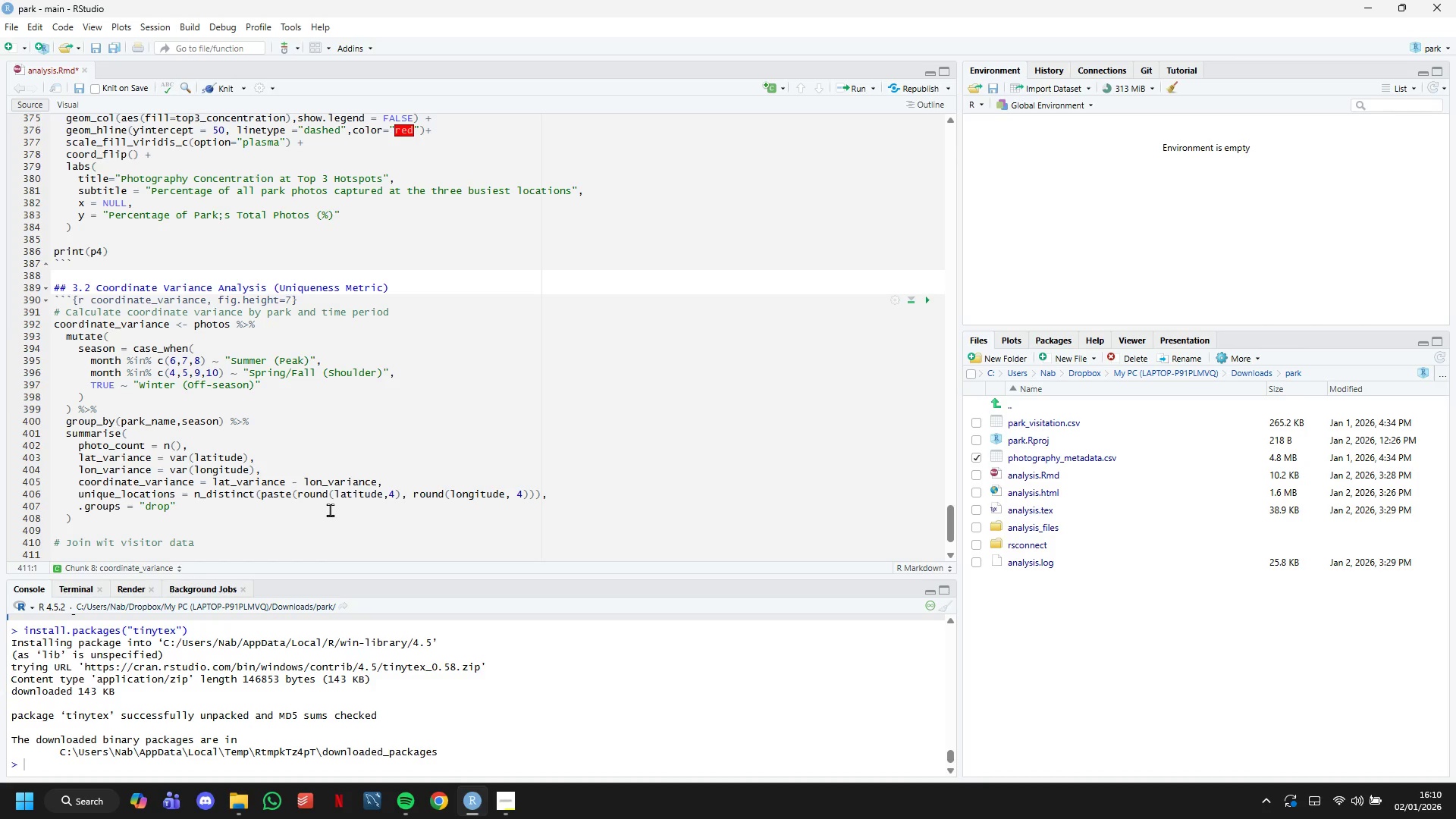 
key(ArrowUp)
 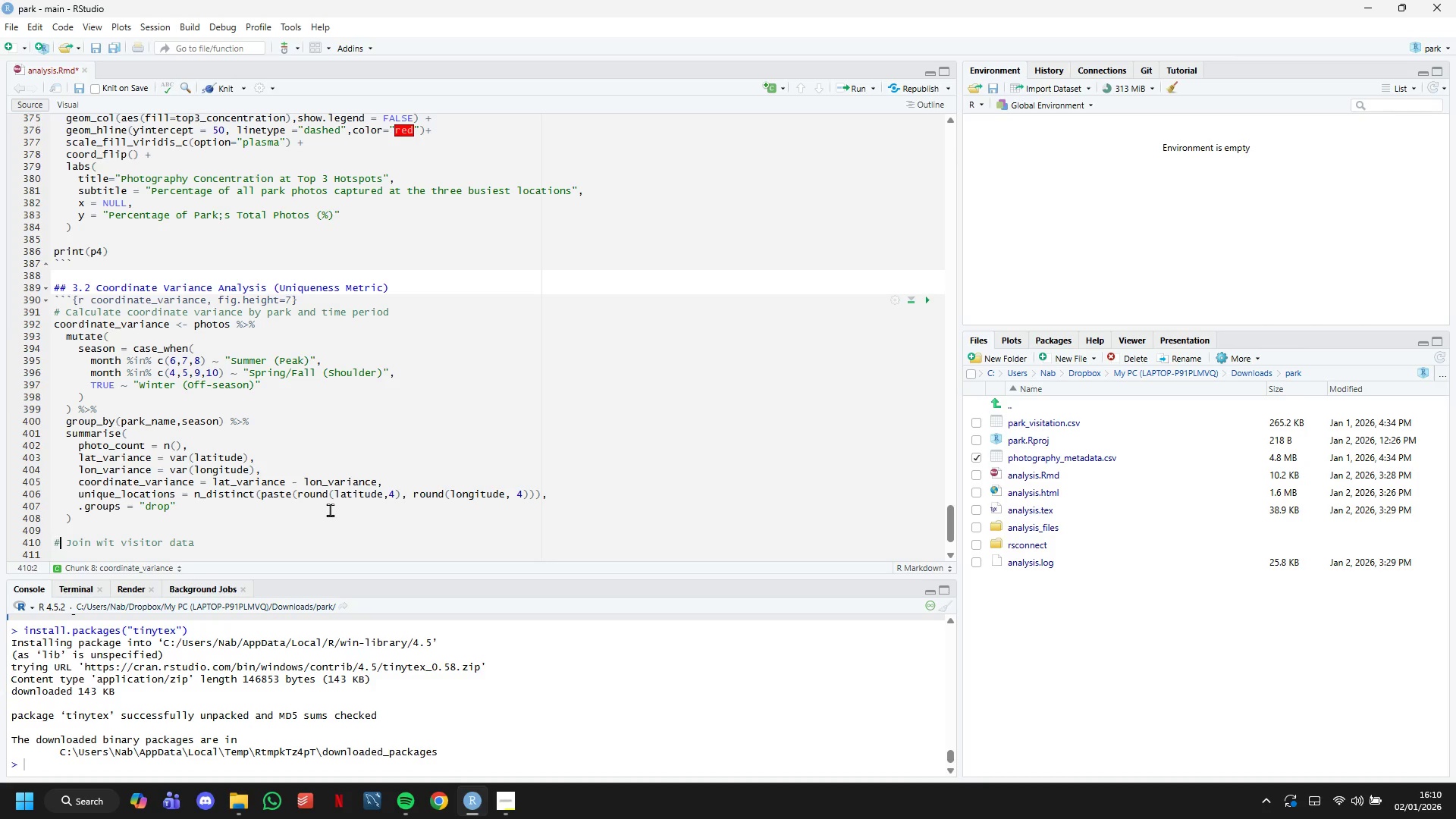 
hold_key(key=ArrowRight, duration=0.69)
 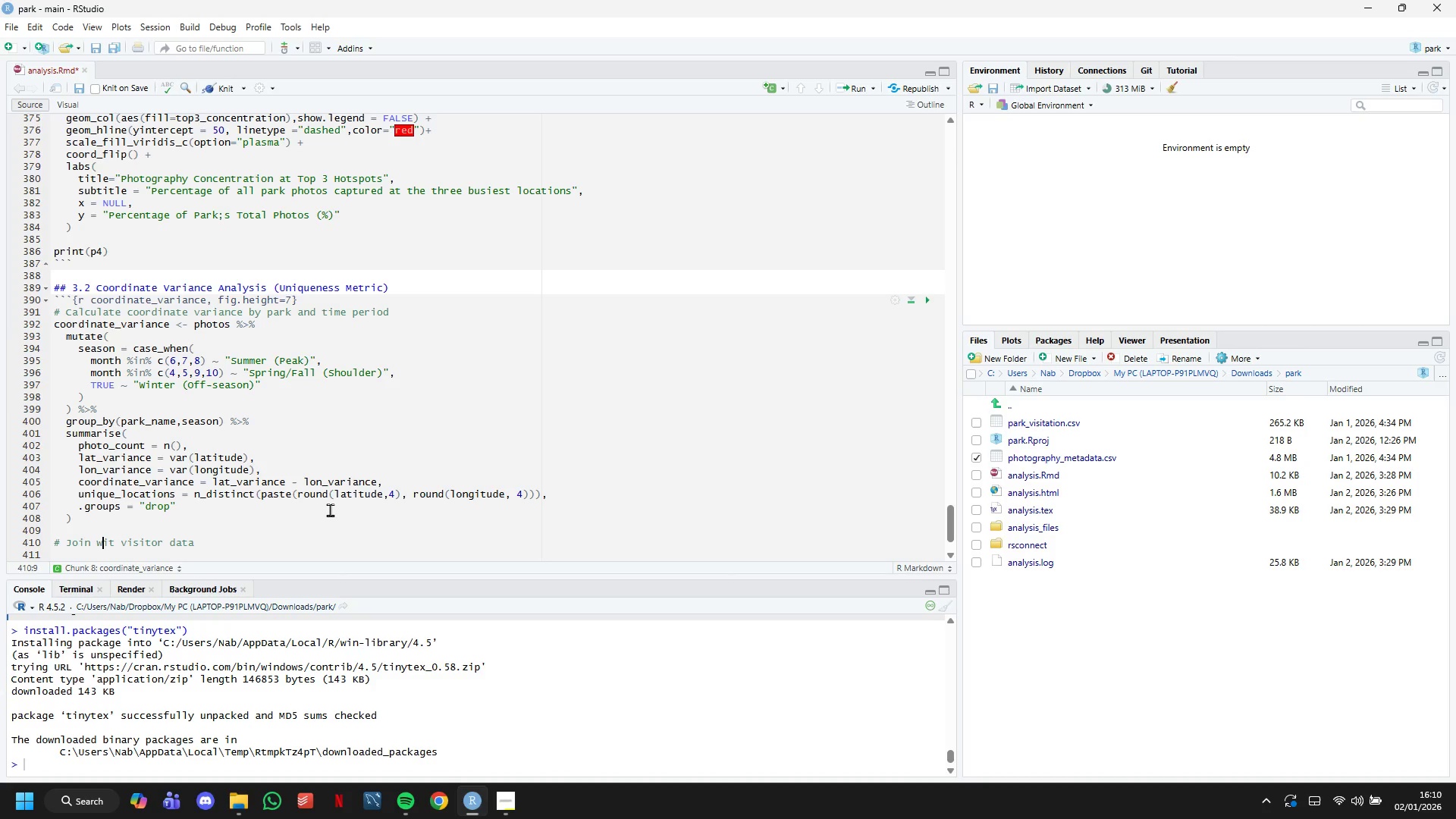 
key(ArrowRight)
 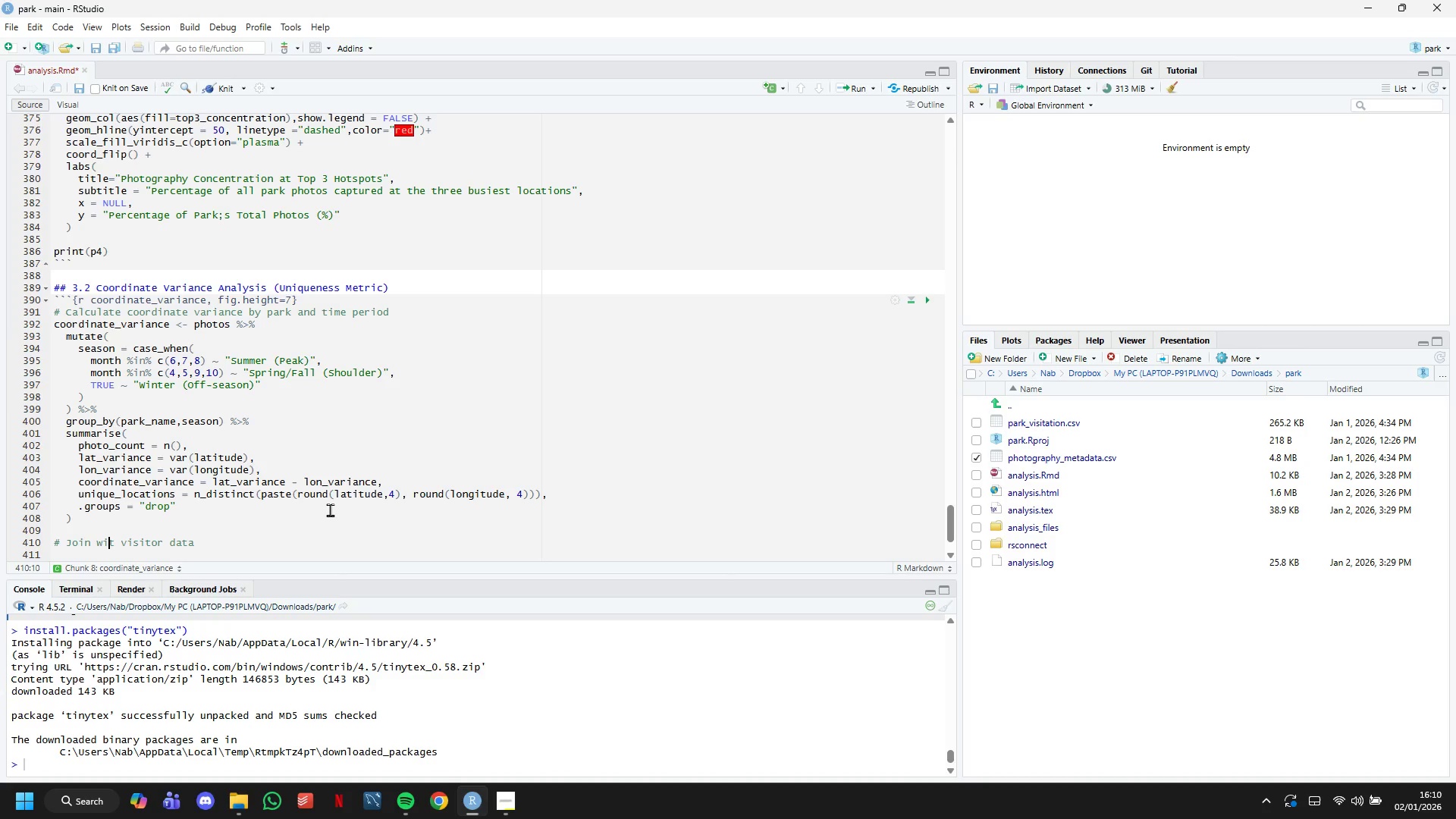 
key(ArrowRight)
 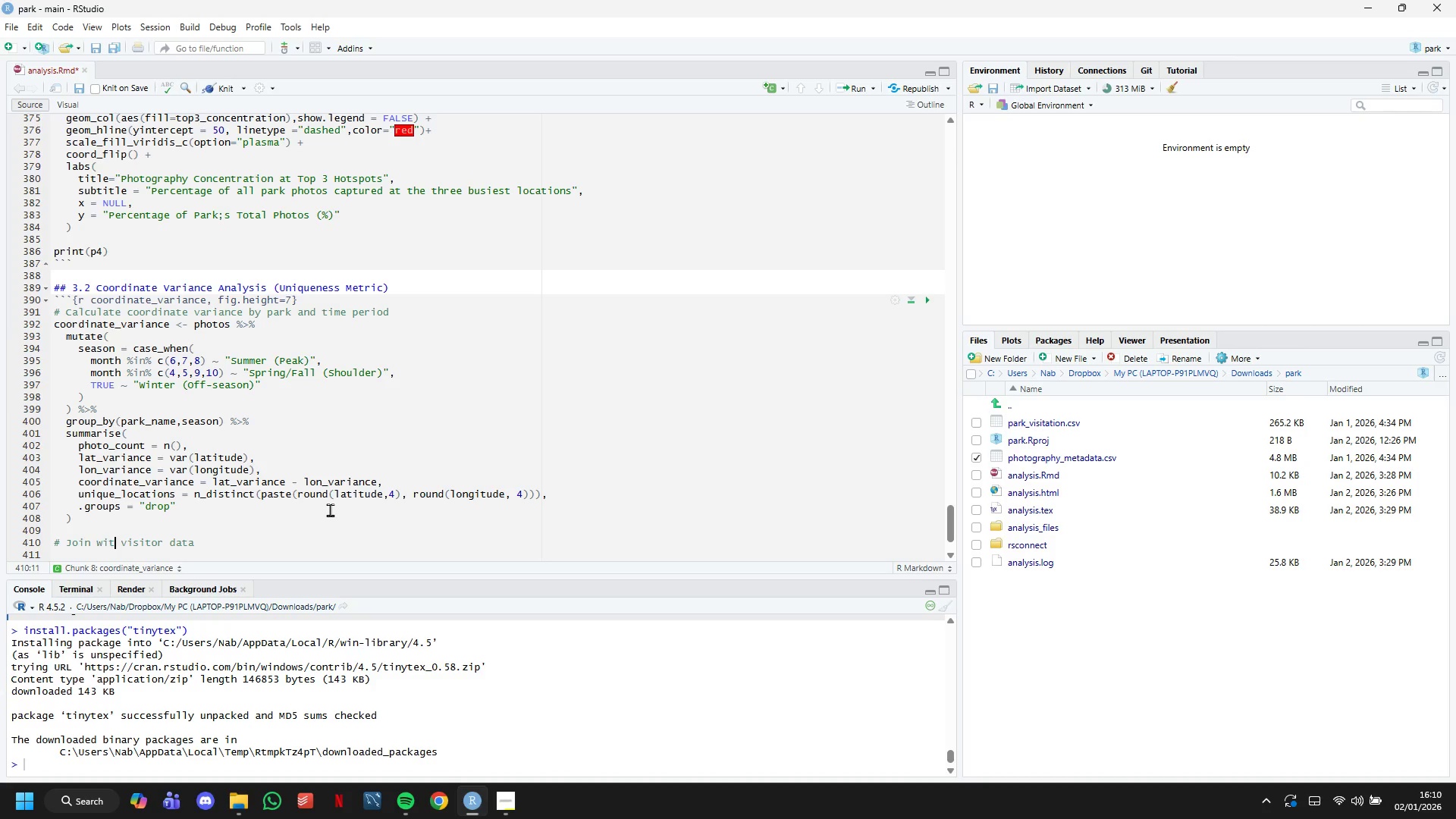 
key(ArrowRight)
 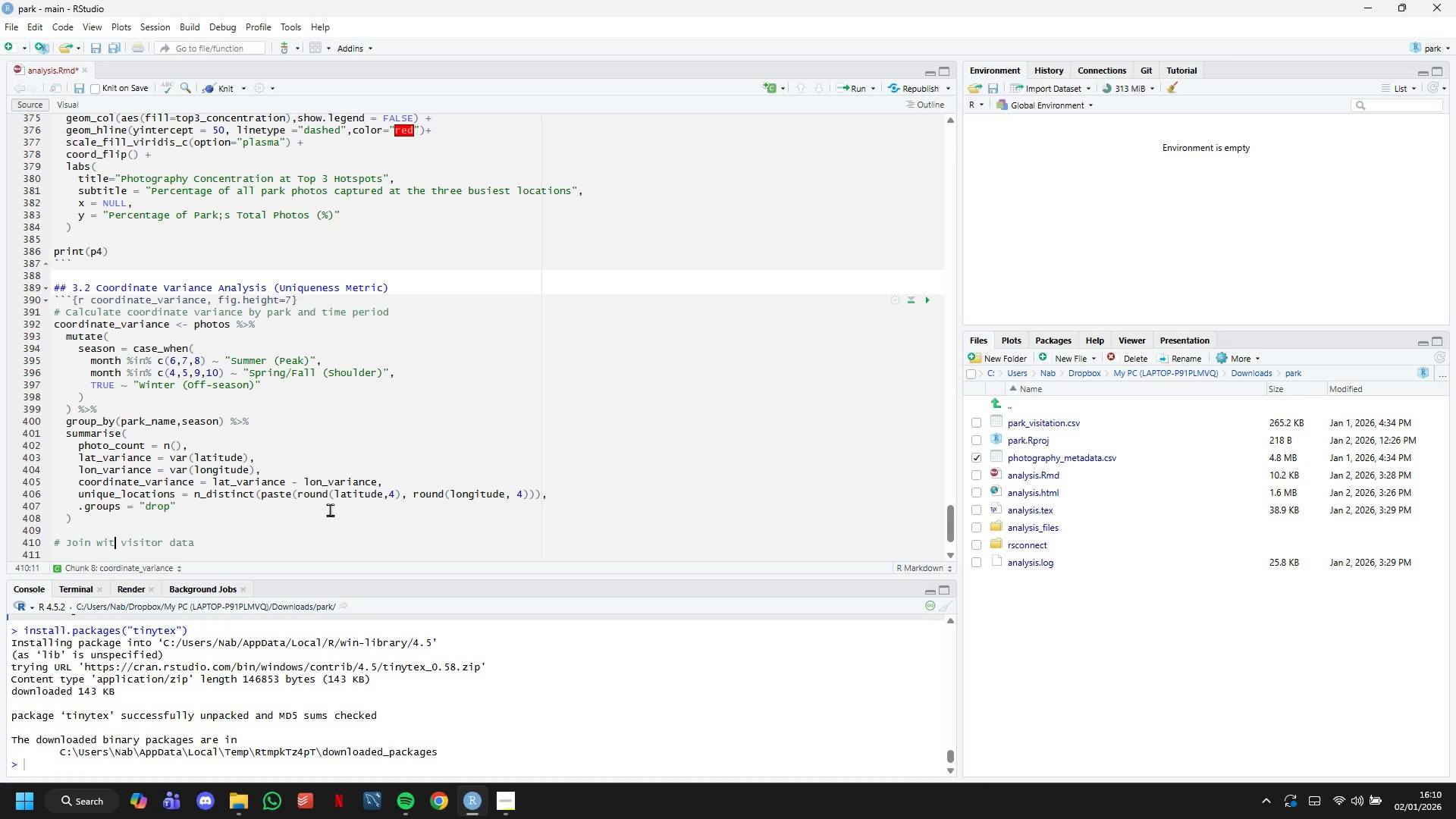 
key(H)
 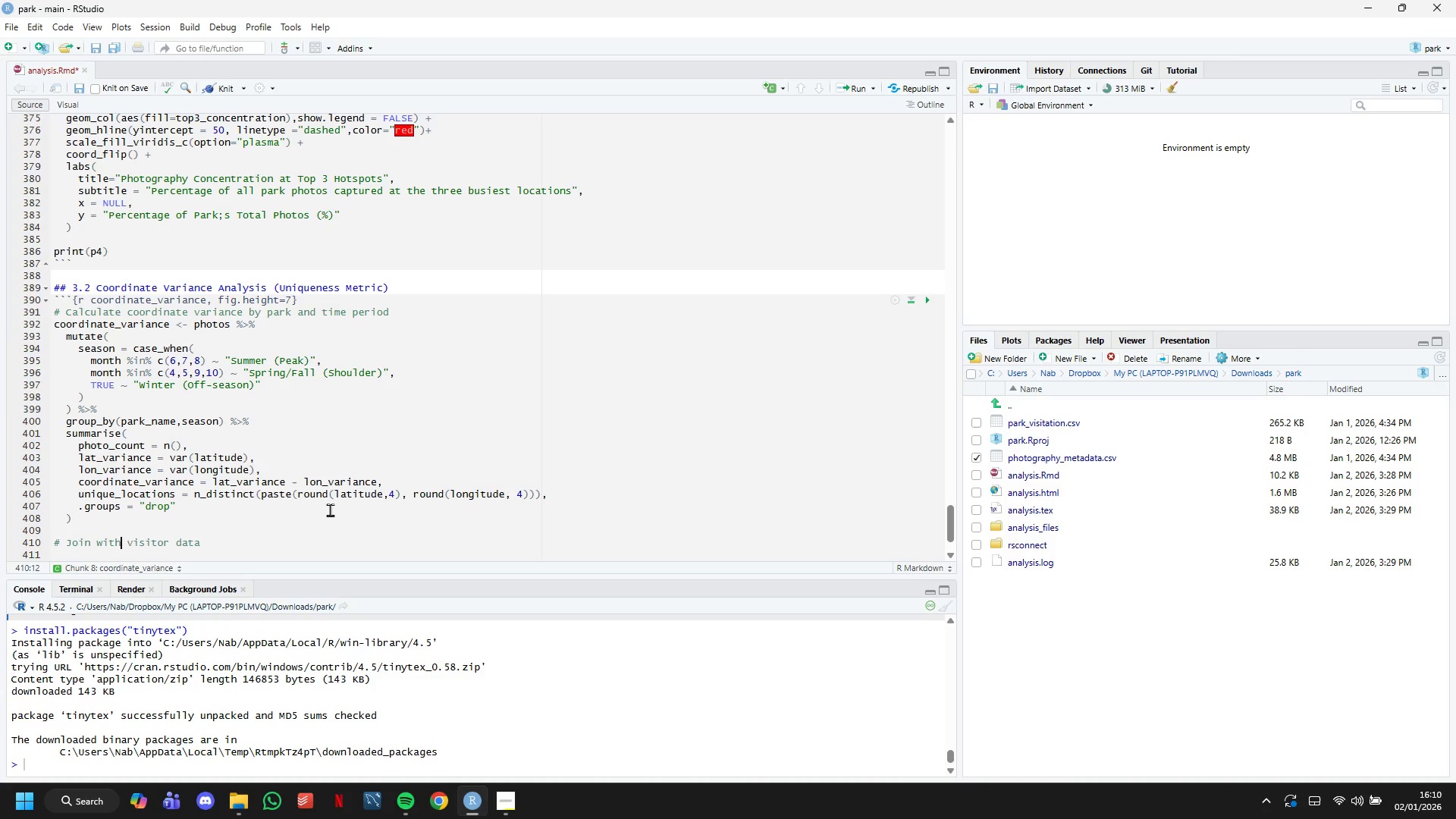 
key(ArrowDown)
 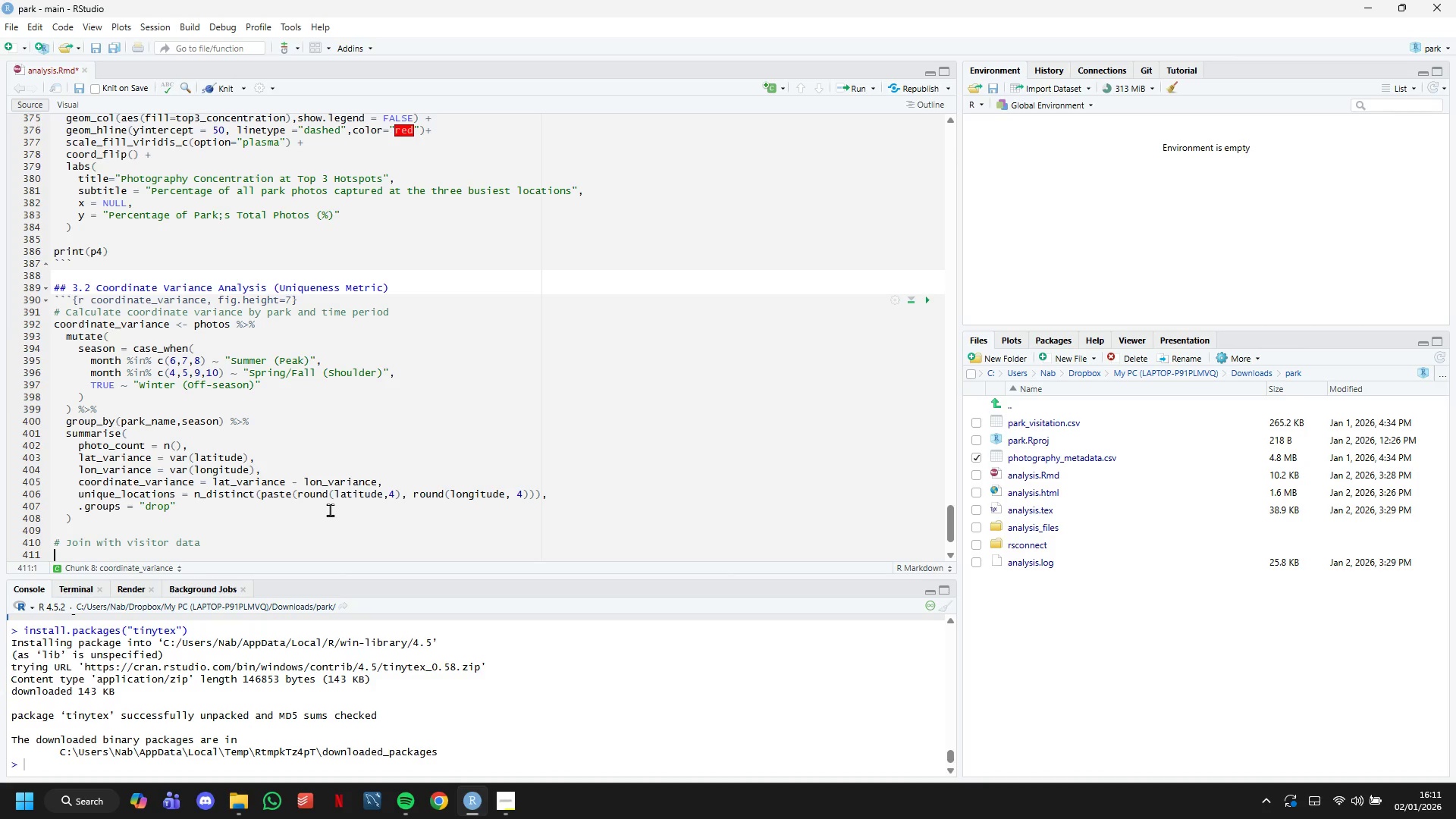 
scroll: coordinate [327, 490], scroll_direction: down, amount: 6.0
 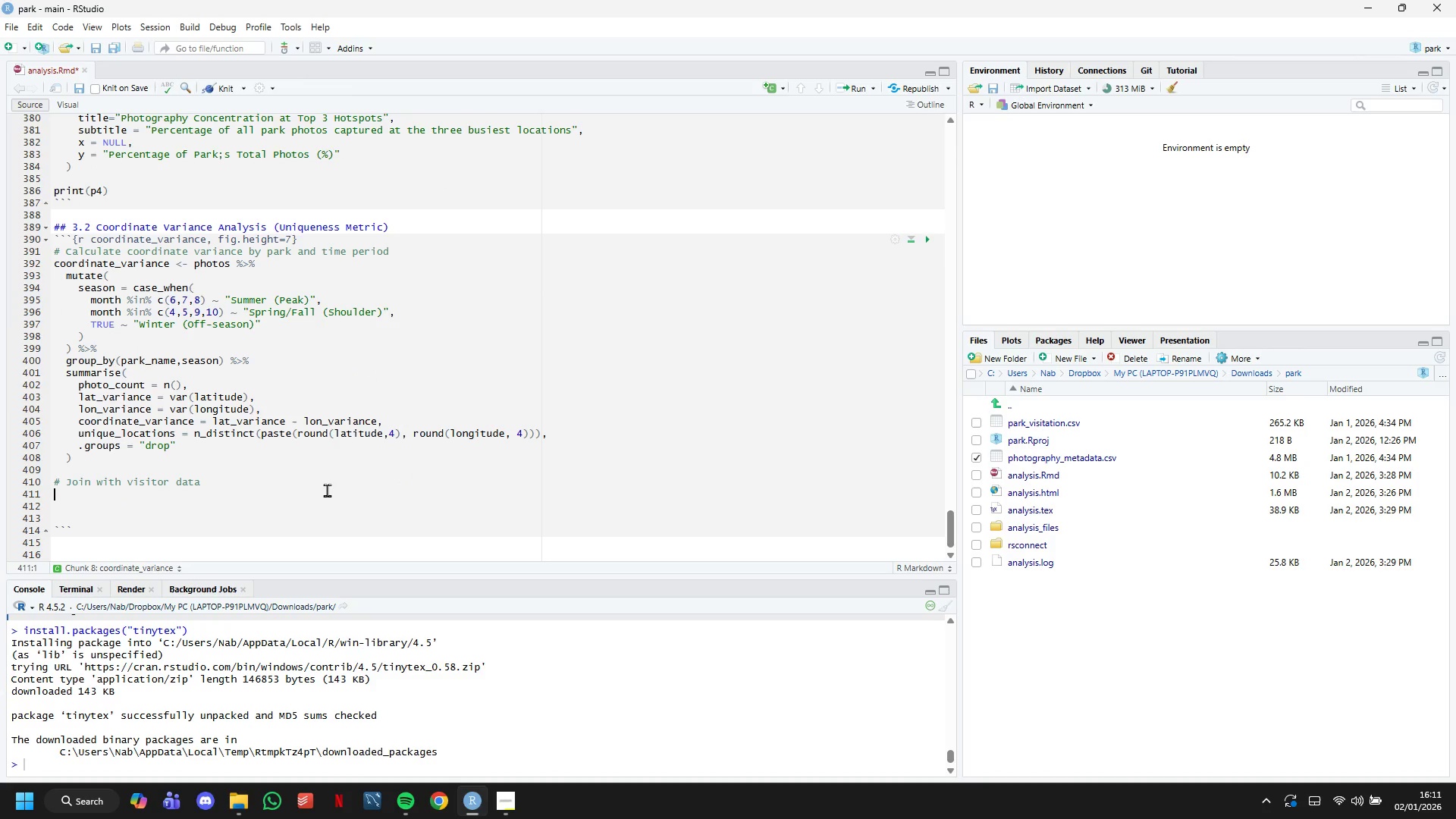 
type(season)
 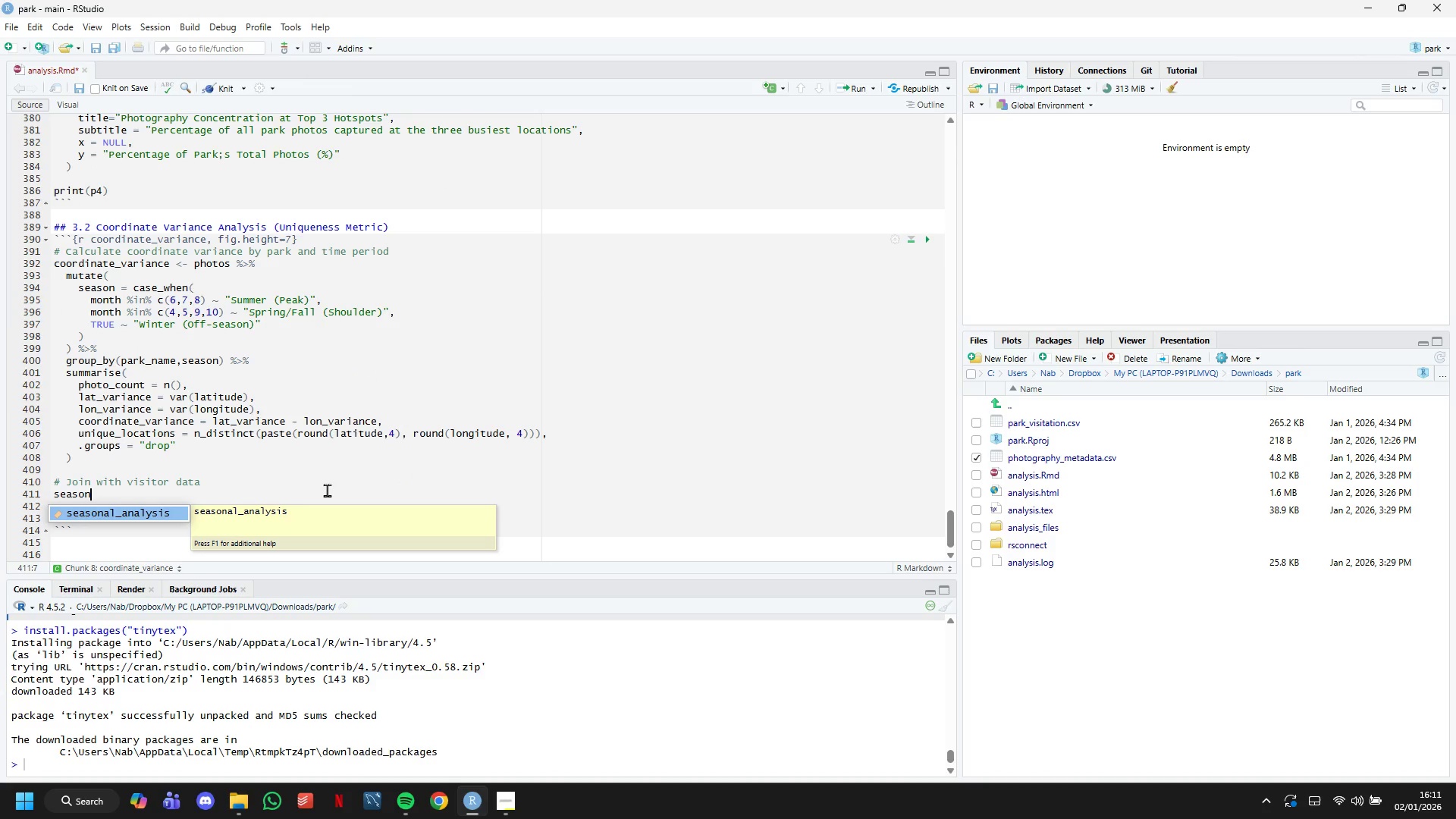 
type(_visitors <- visitation %>%)
 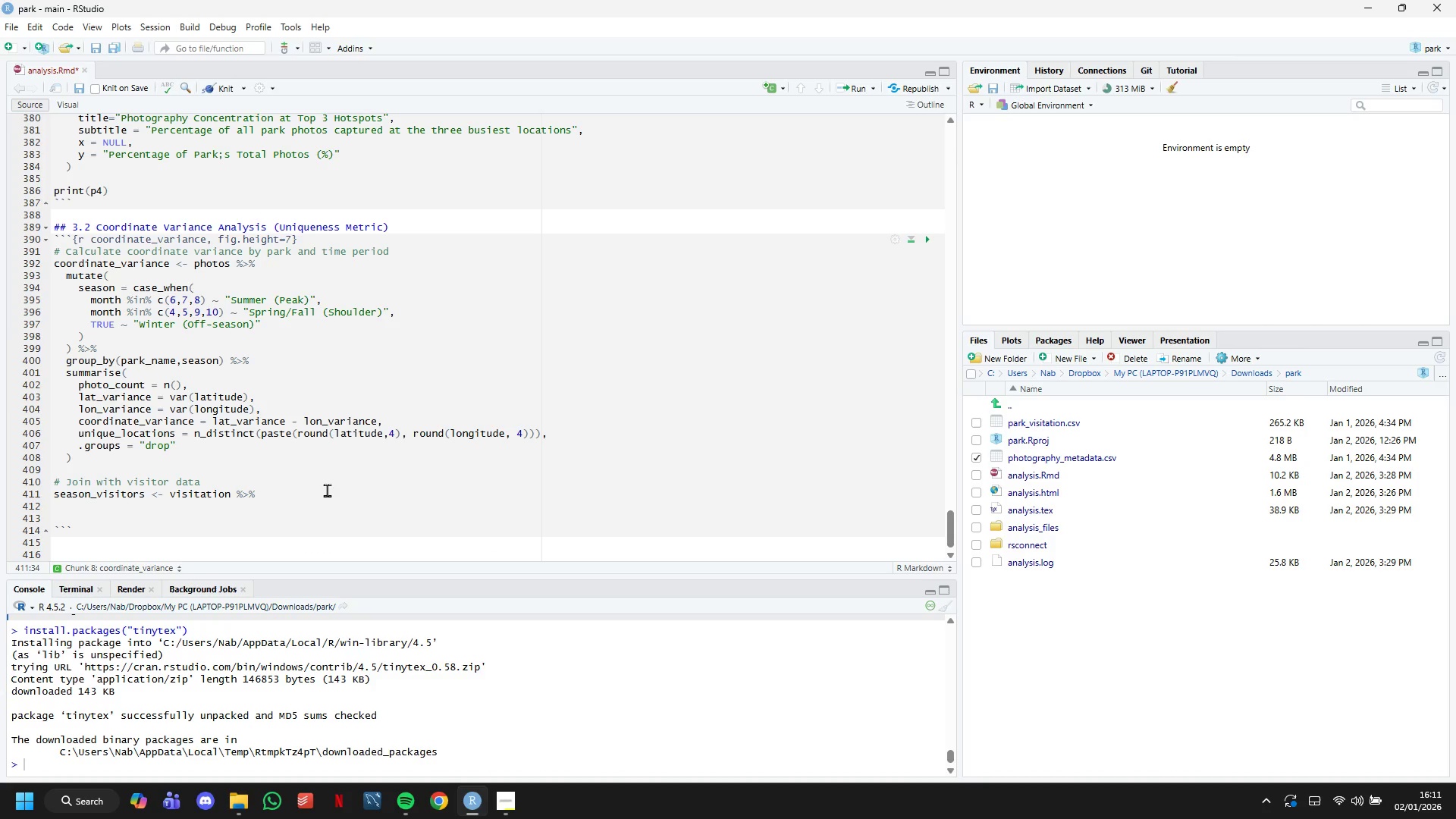 
left_click([506, 793])